 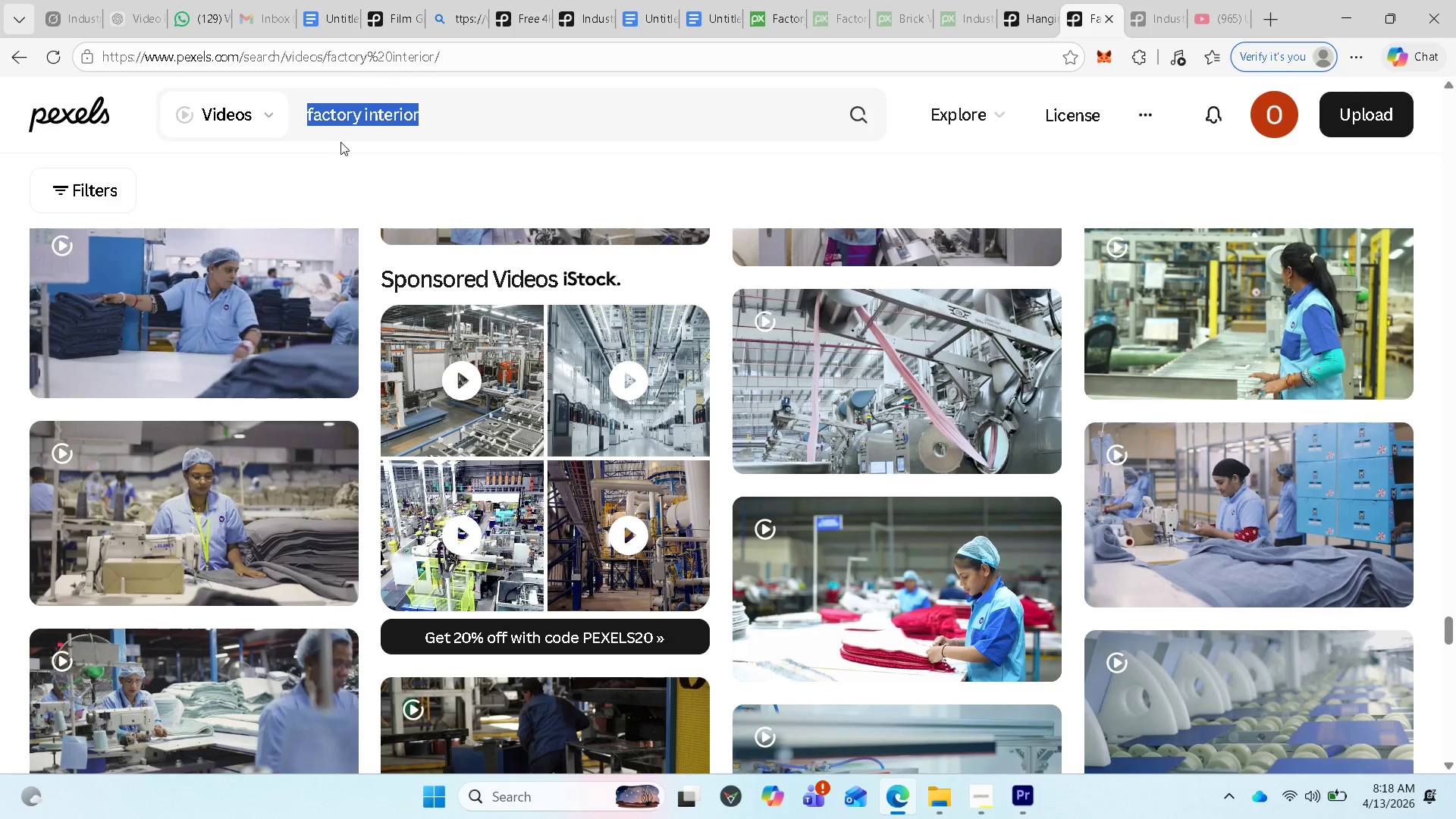 
scroll: coordinate [449, 152], scroll_direction: up, amount: 2.0
 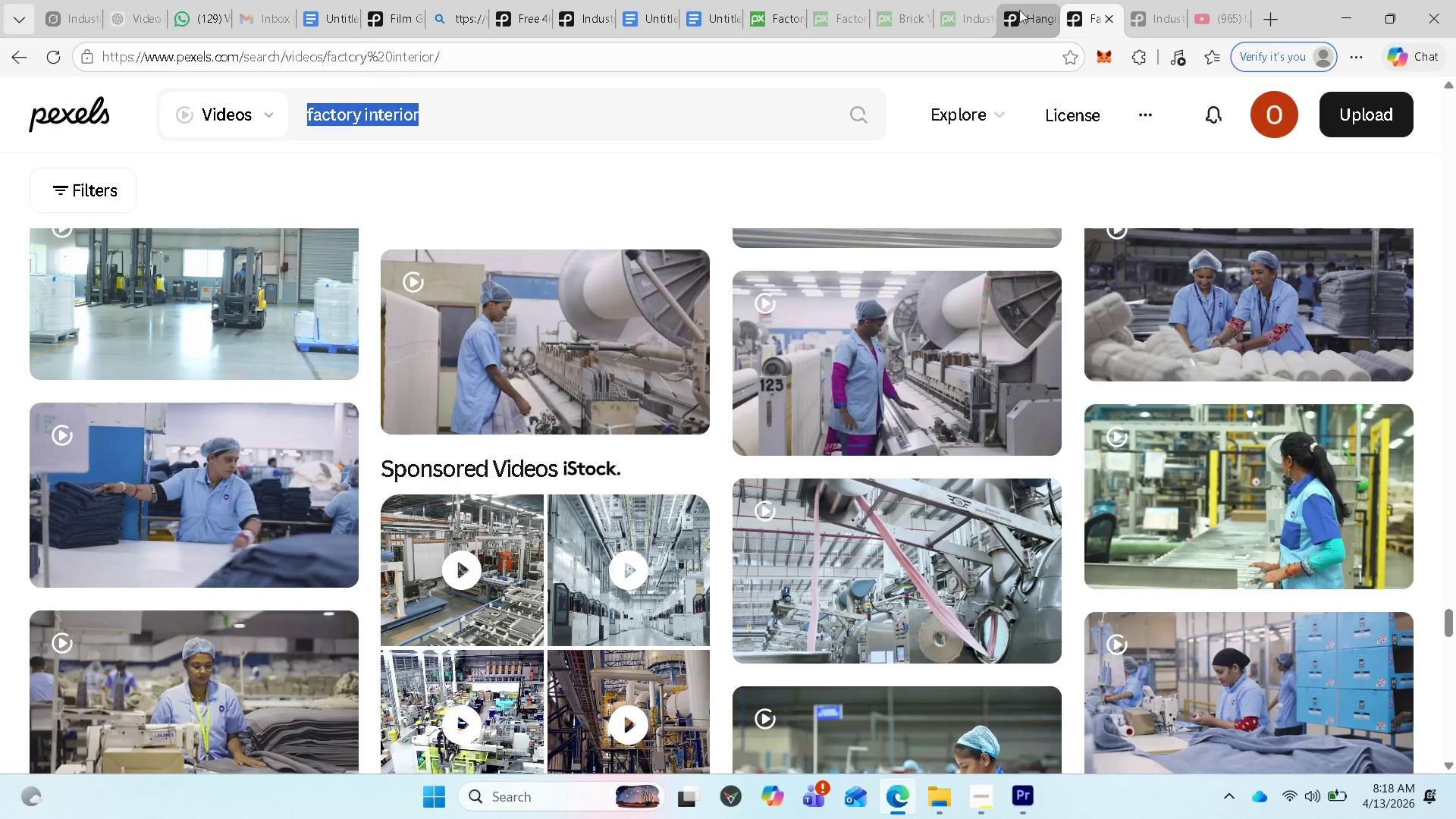 
left_click([1022, 12])
 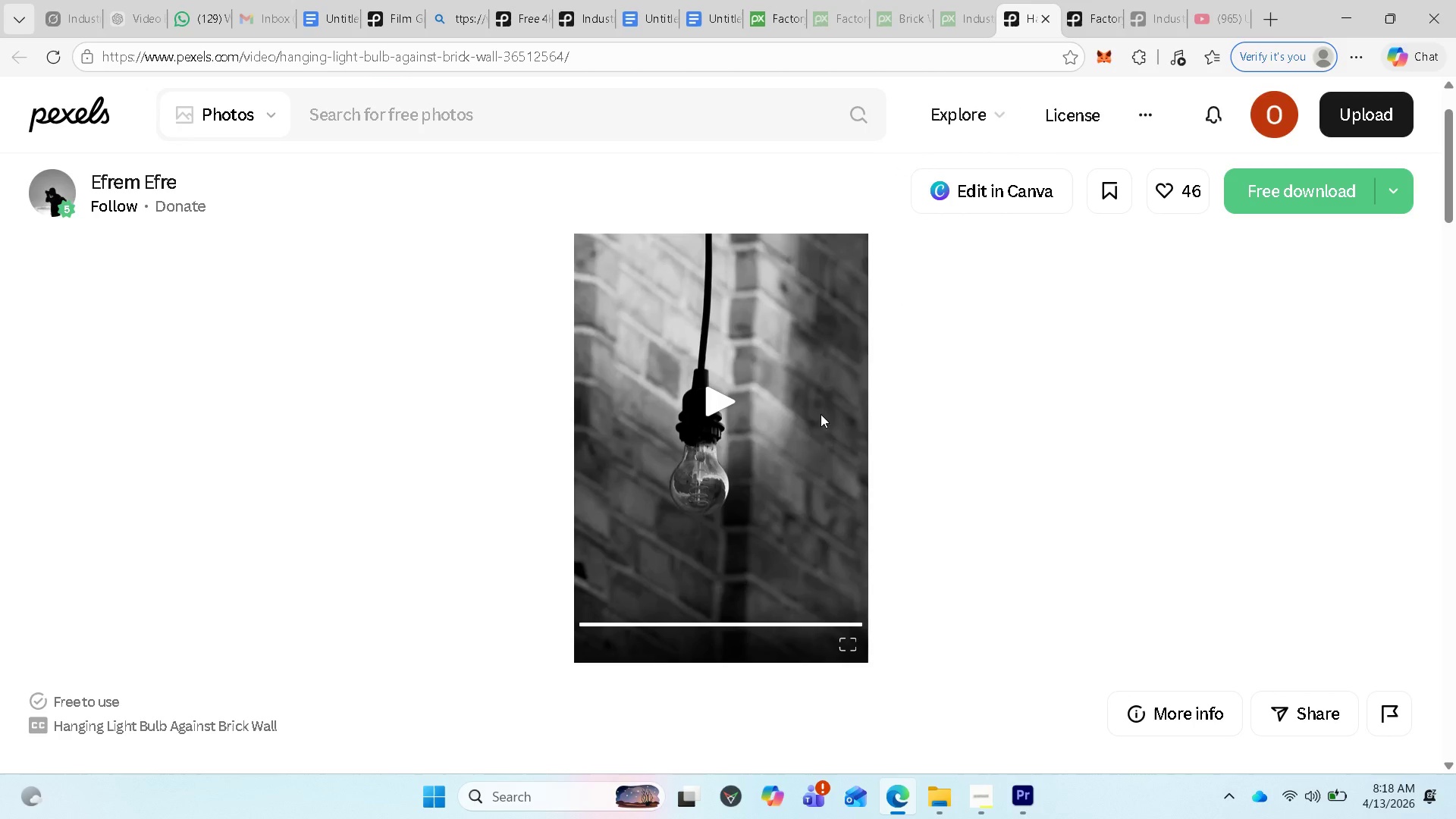 
scroll: coordinate [882, 479], scroll_direction: down, amount: 12.0
 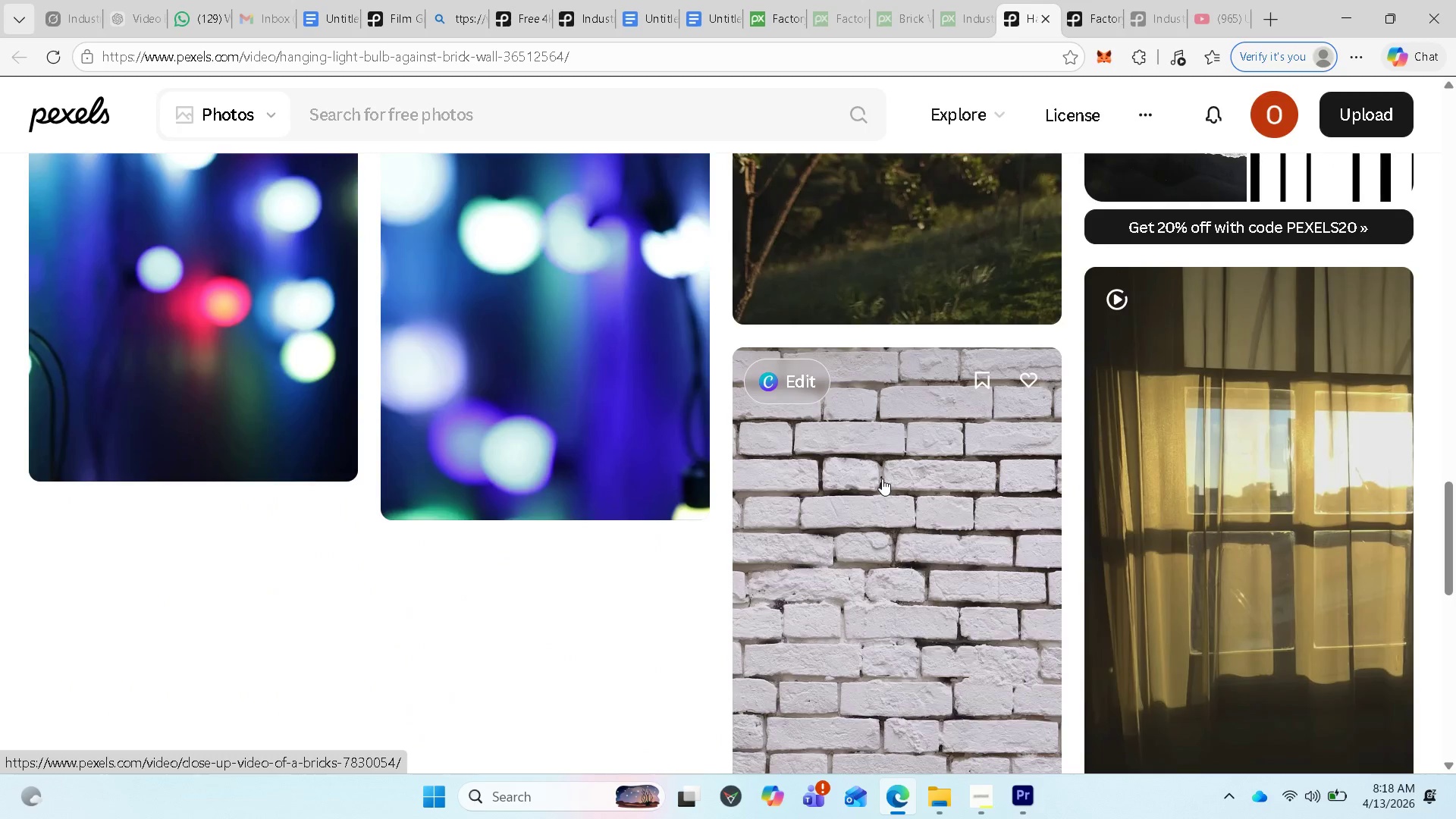 
scroll: coordinate [882, 479], scroll_direction: up, amount: 2.0
 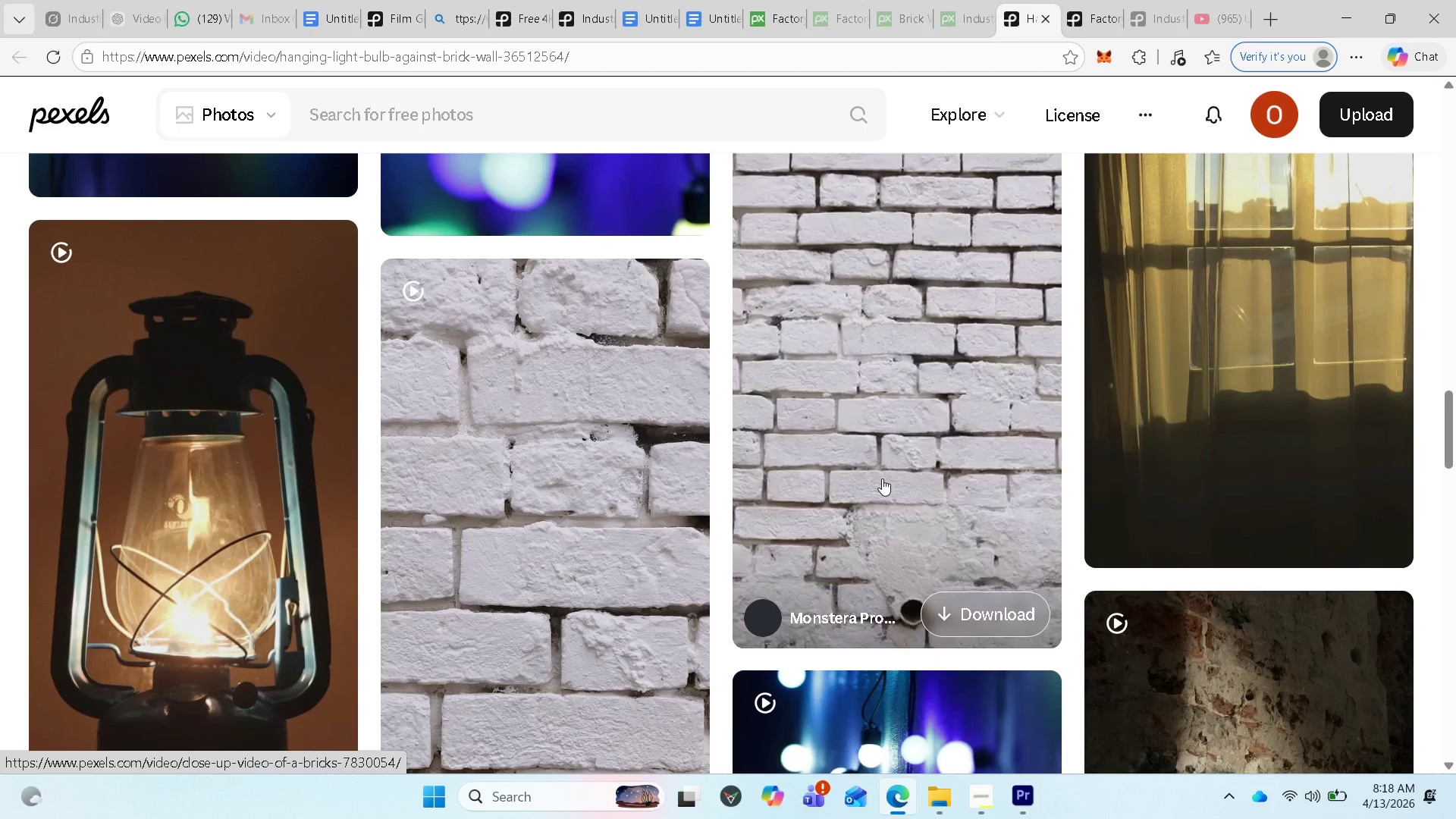 
scroll: coordinate [880, 479], scroll_direction: down, amount: 29.0
 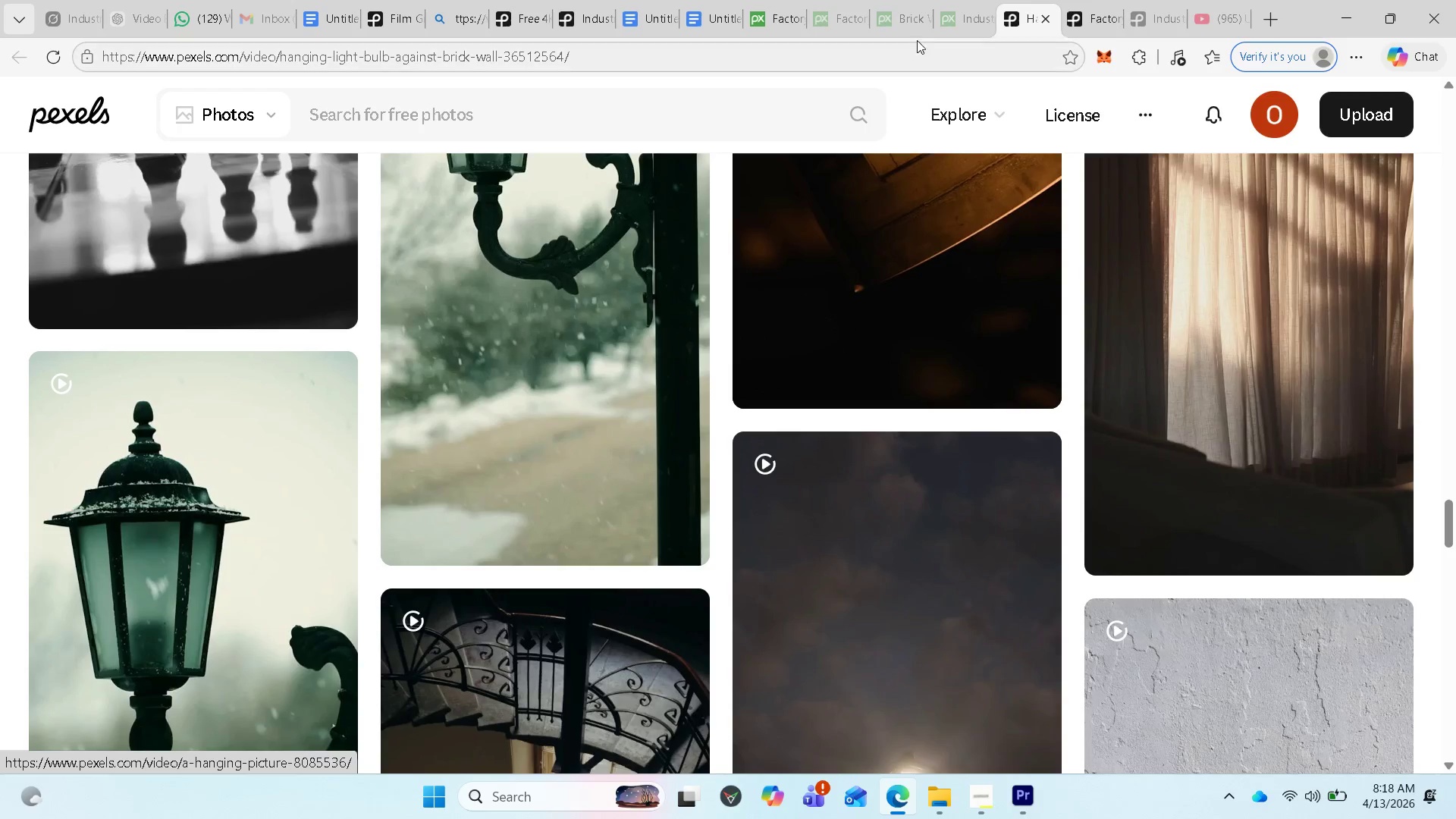 
left_click([949, 11])
 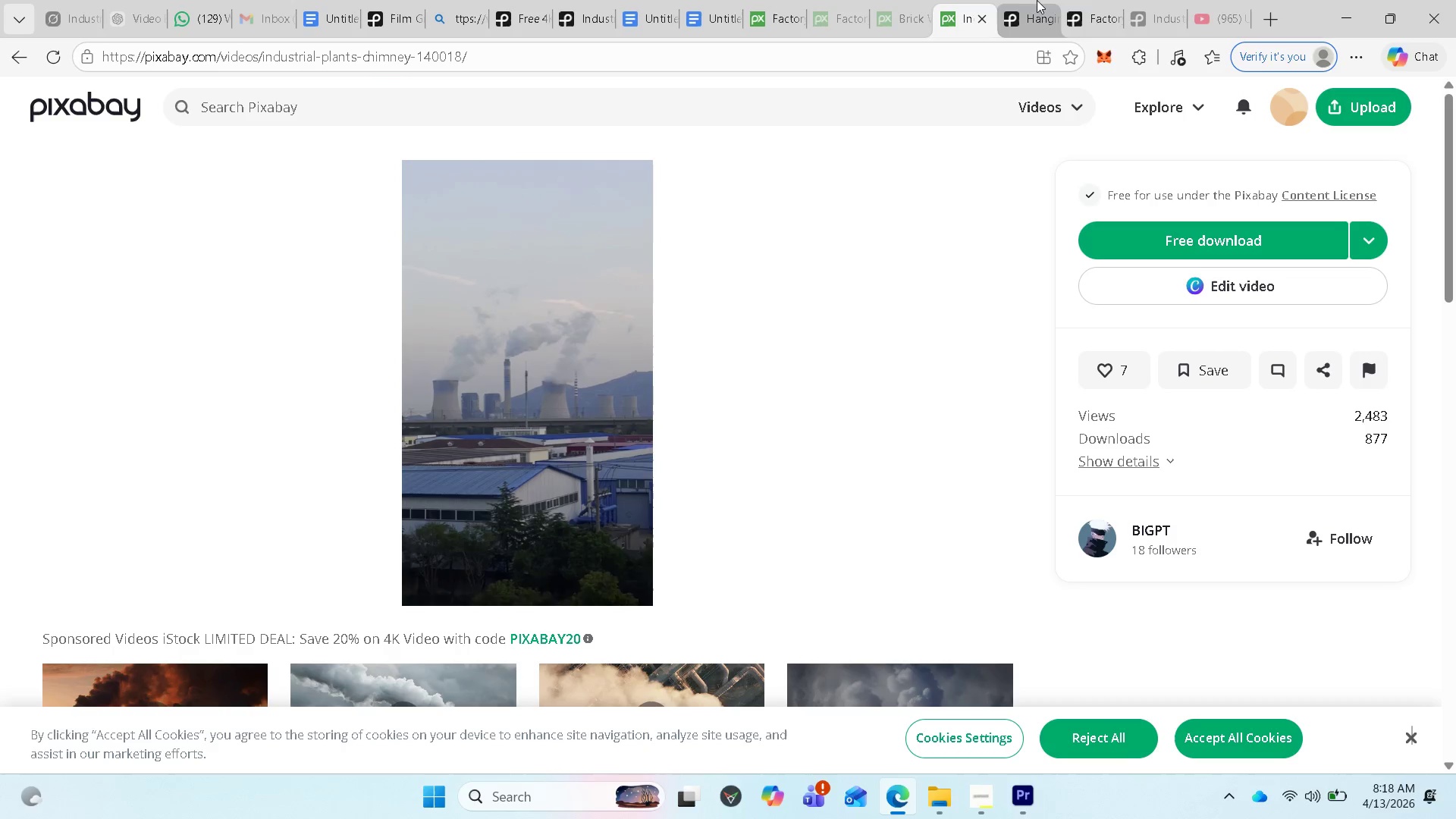 
left_click([1033, 19])
 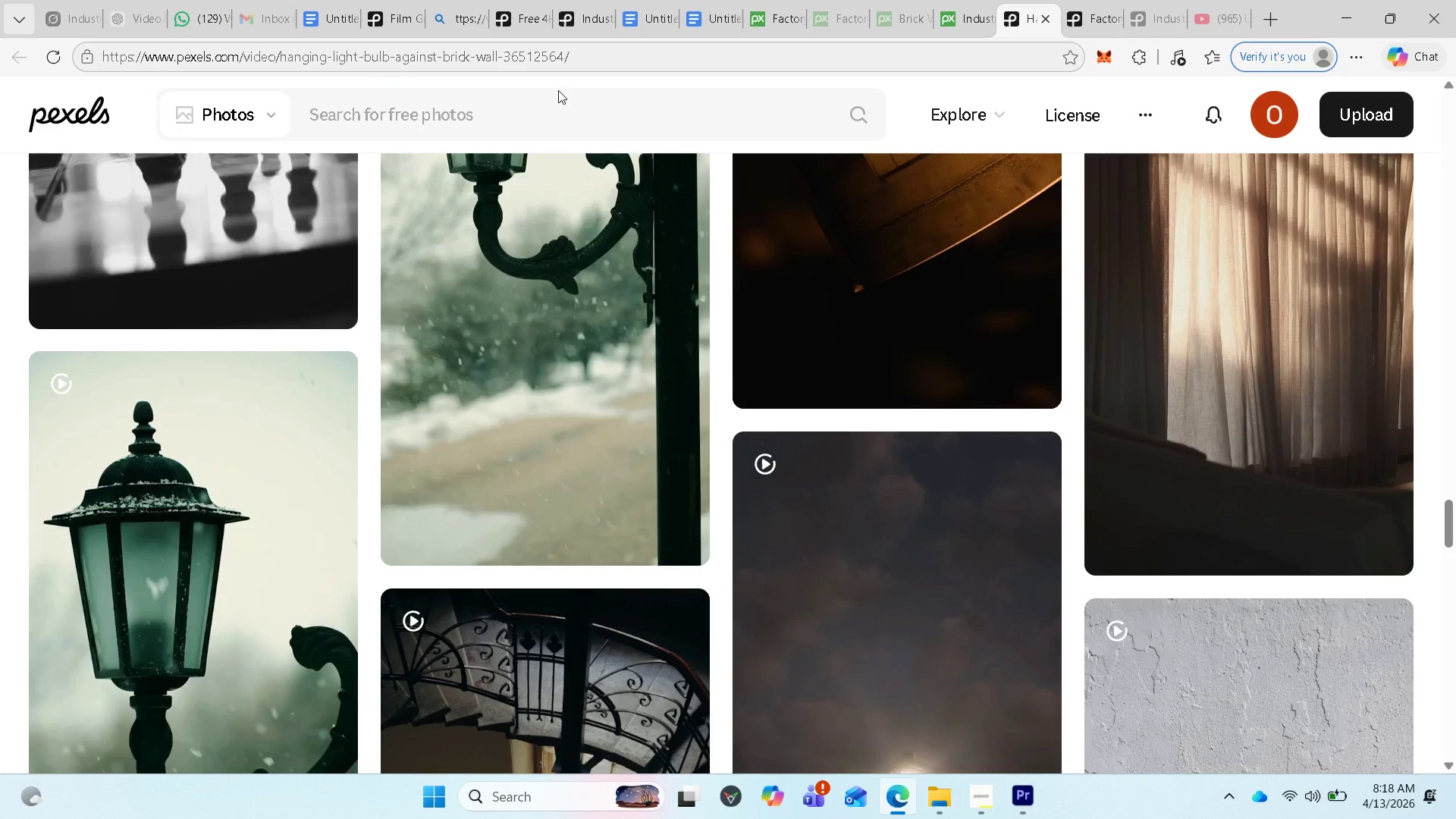 
left_click([524, 119])
 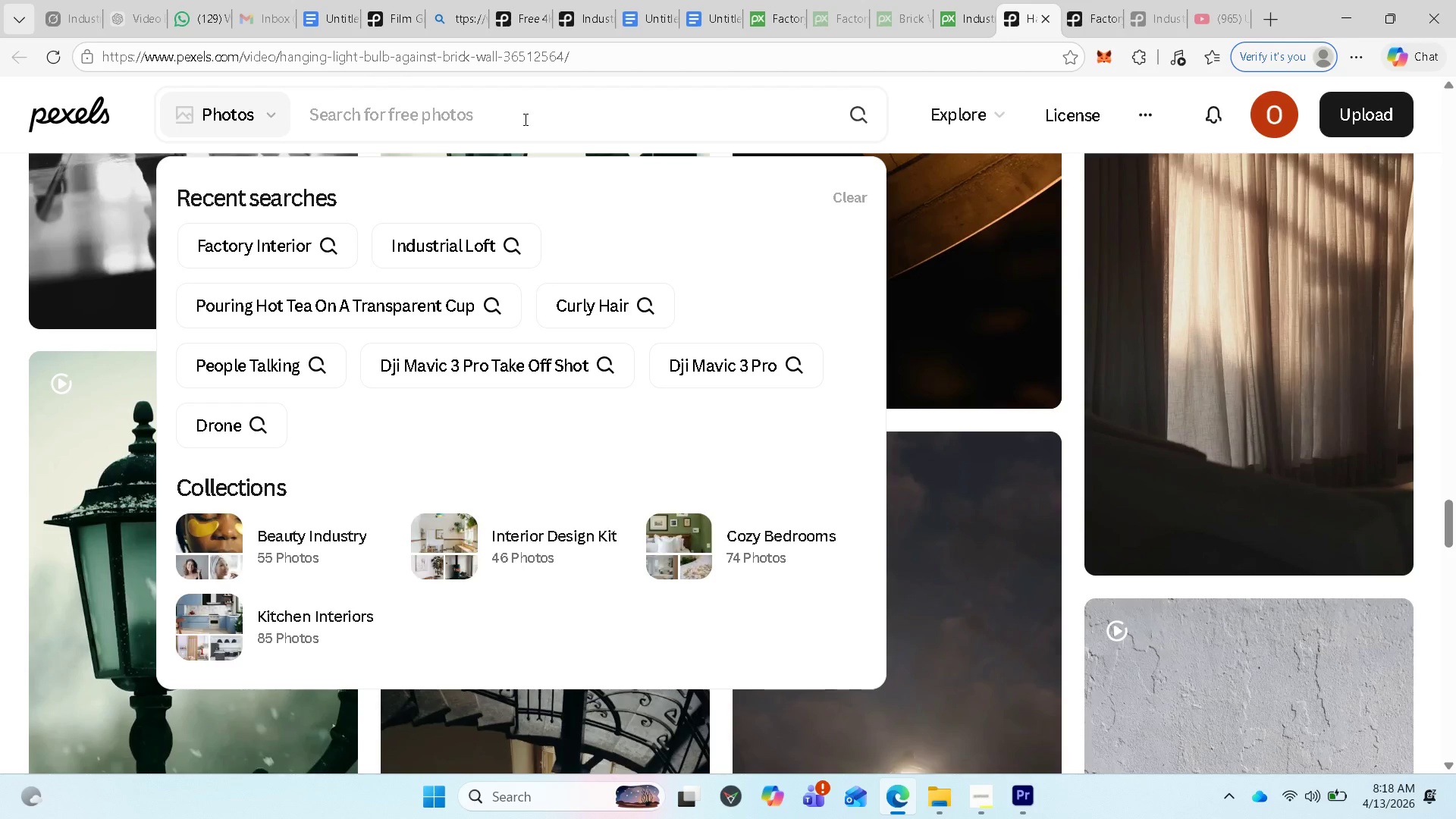 
key(Control+V)
 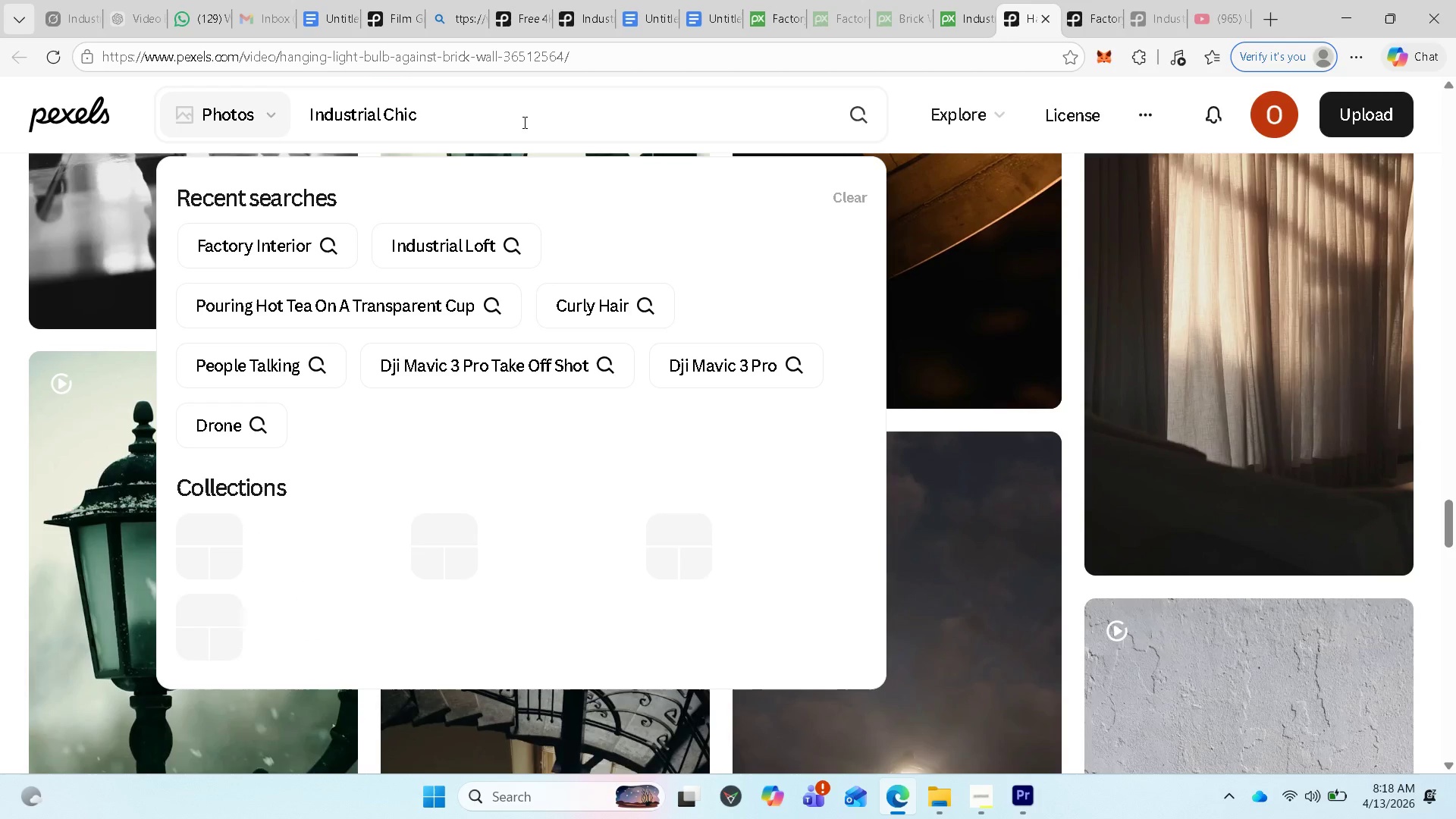 
key(Enter)
 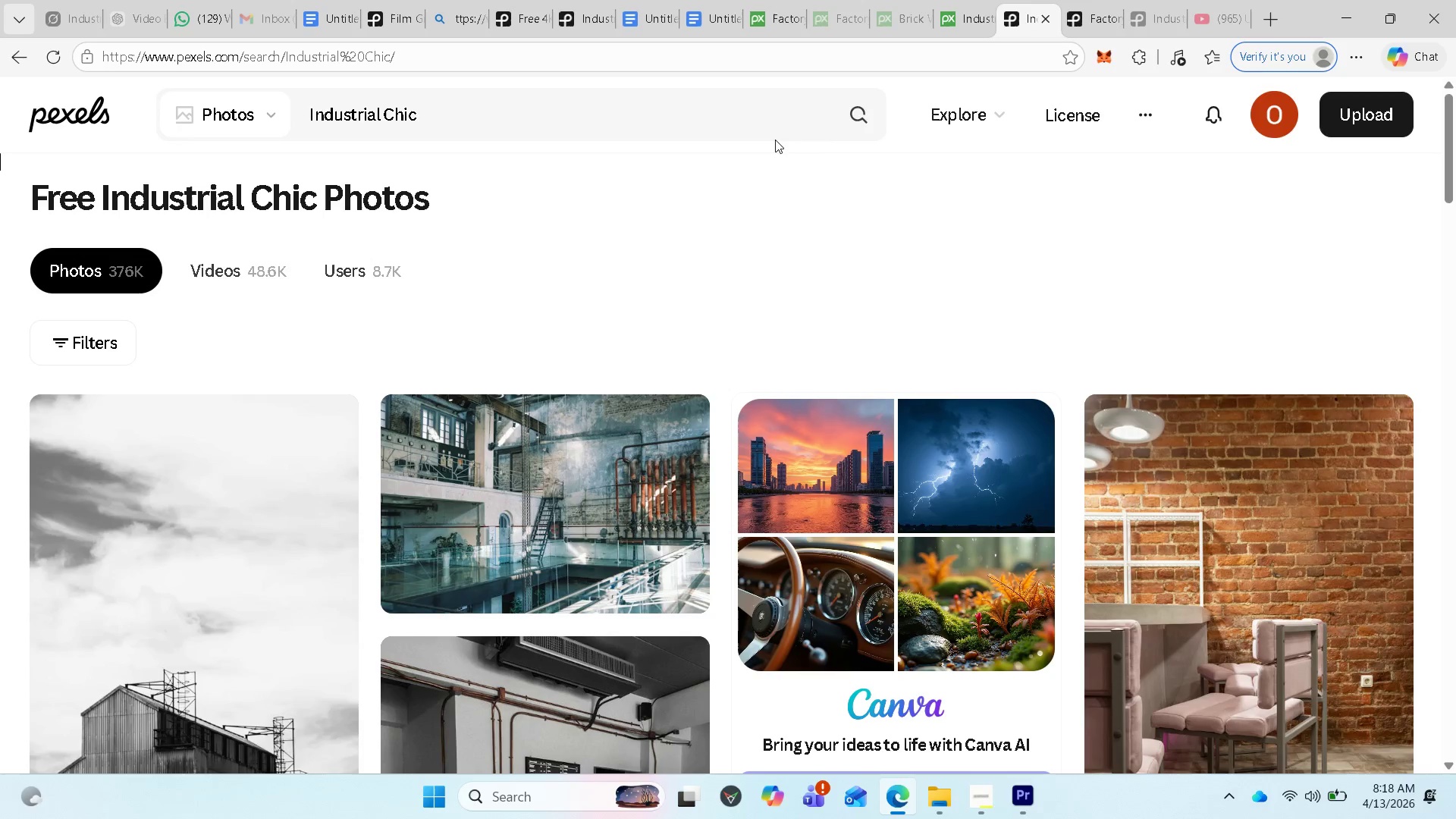 
scroll: coordinate [739, 429], scroll_direction: down, amount: 9.0
 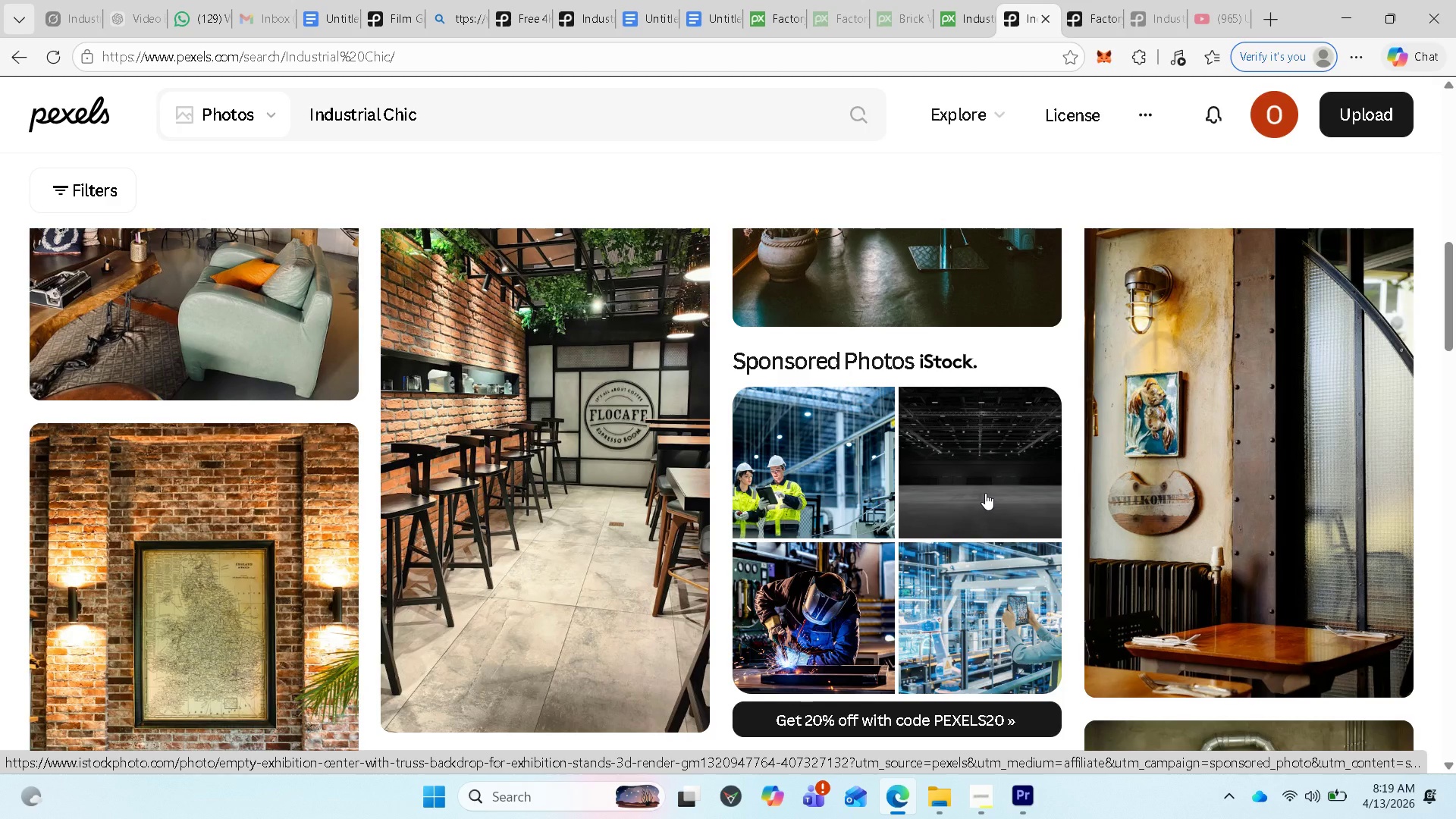 
wait(7.07)
 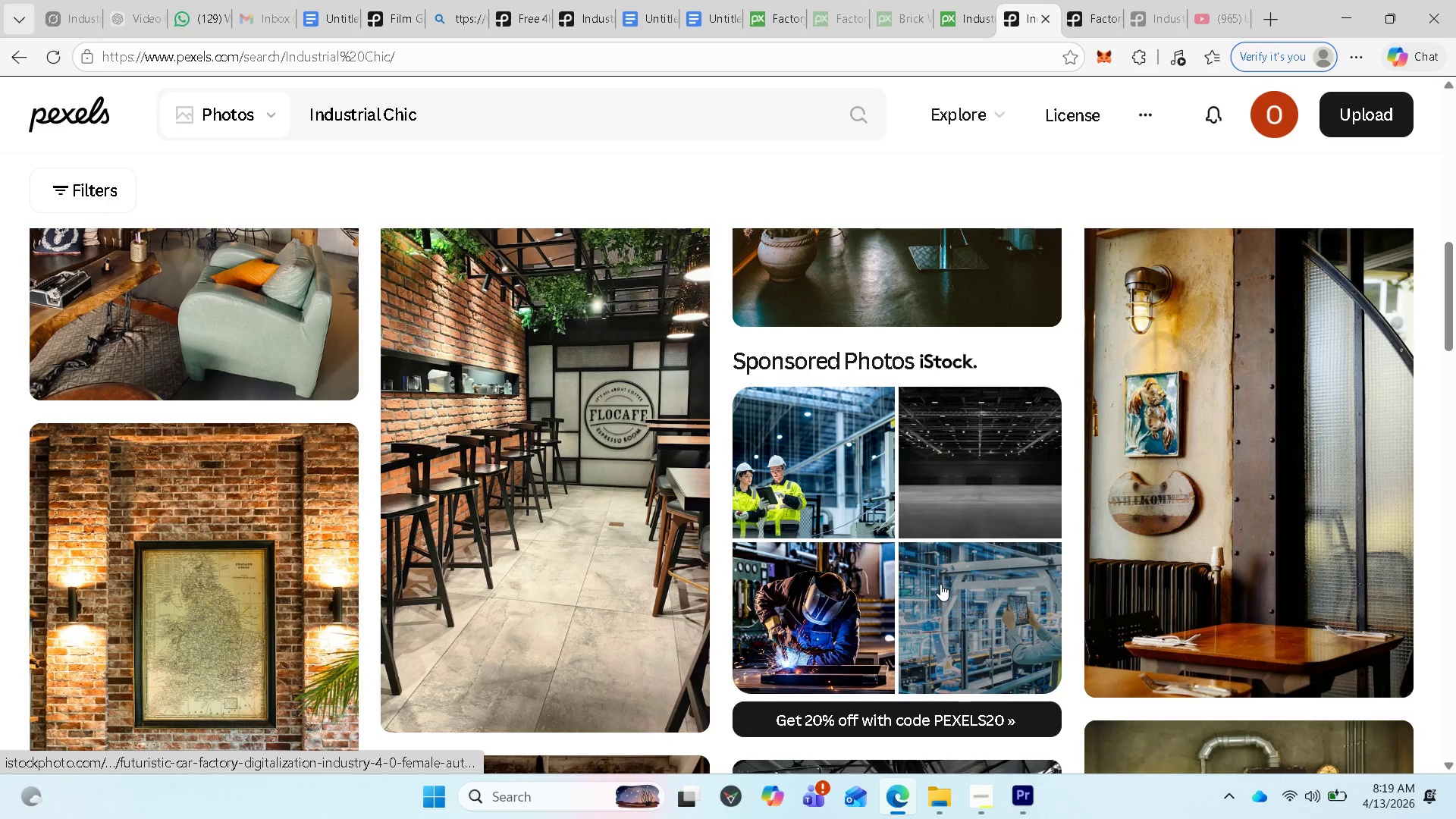 
scroll: coordinate [866, 532], scroll_direction: down, amount: 6.0
 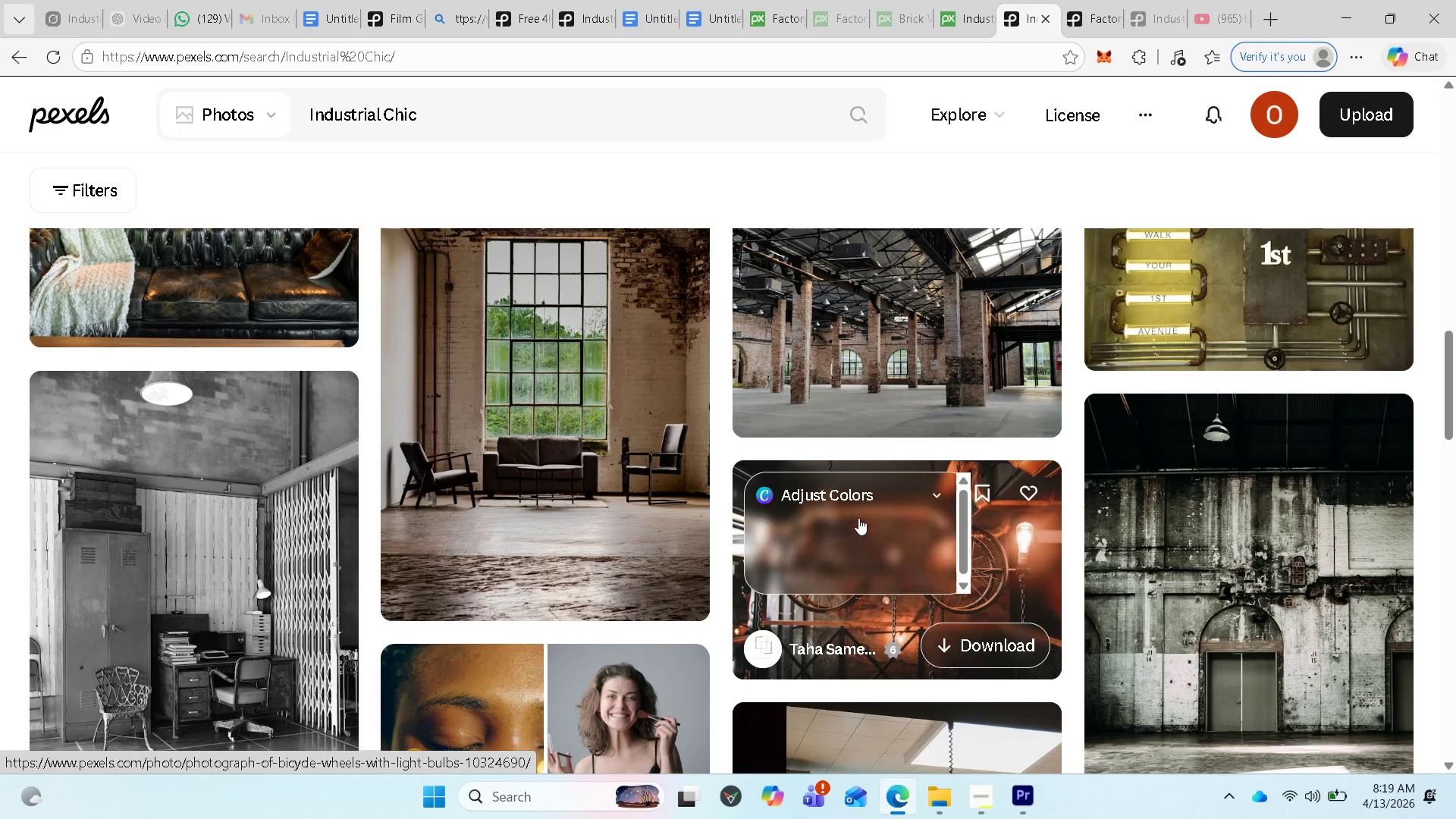 
scroll: coordinate [856, 460], scroll_direction: up, amount: 5.0
 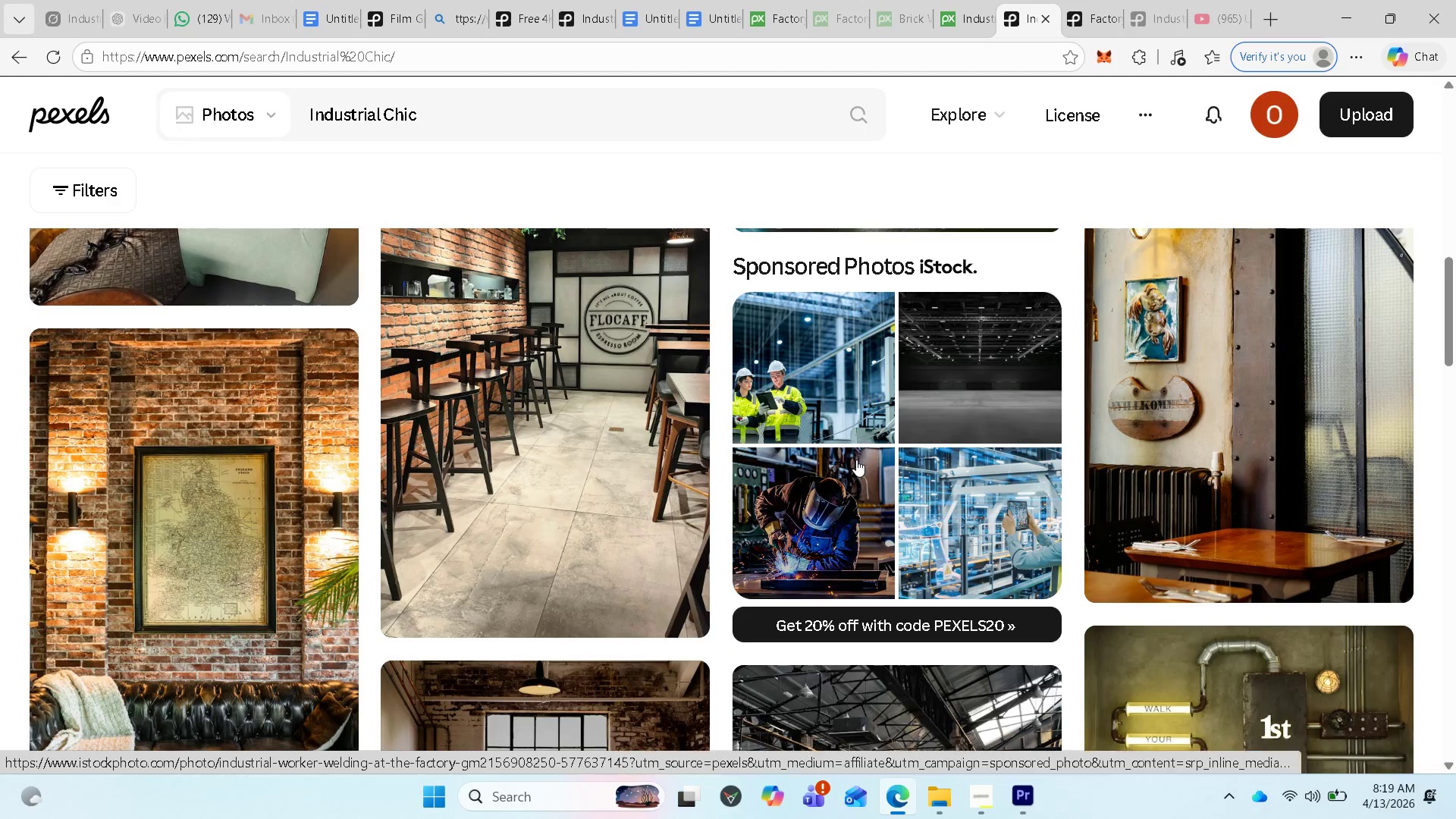 
scroll: coordinate [557, 587], scroll_direction: down, amount: 17.0
 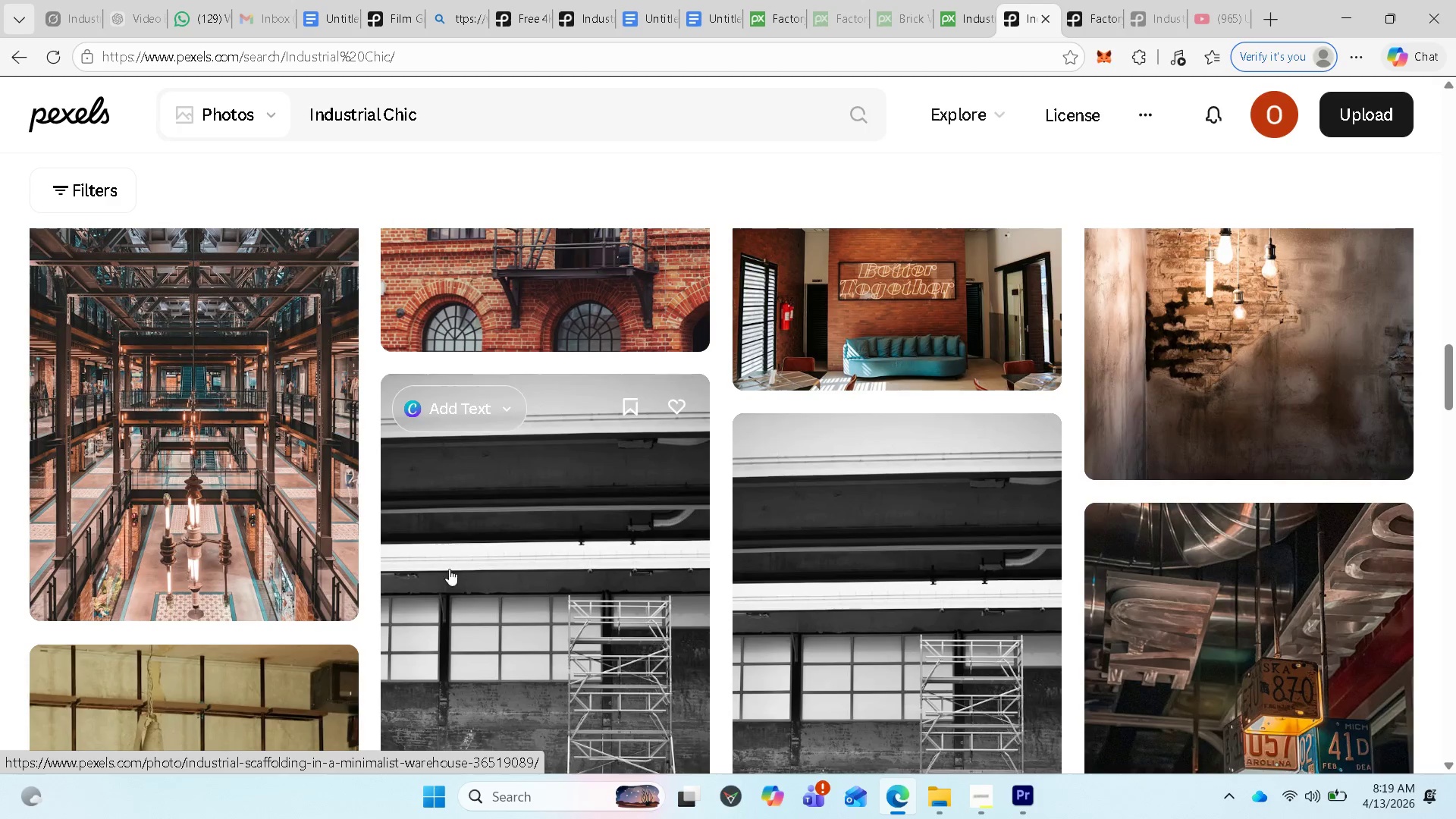 
scroll: coordinate [137, 510], scroll_direction: up, amount: 1.0
 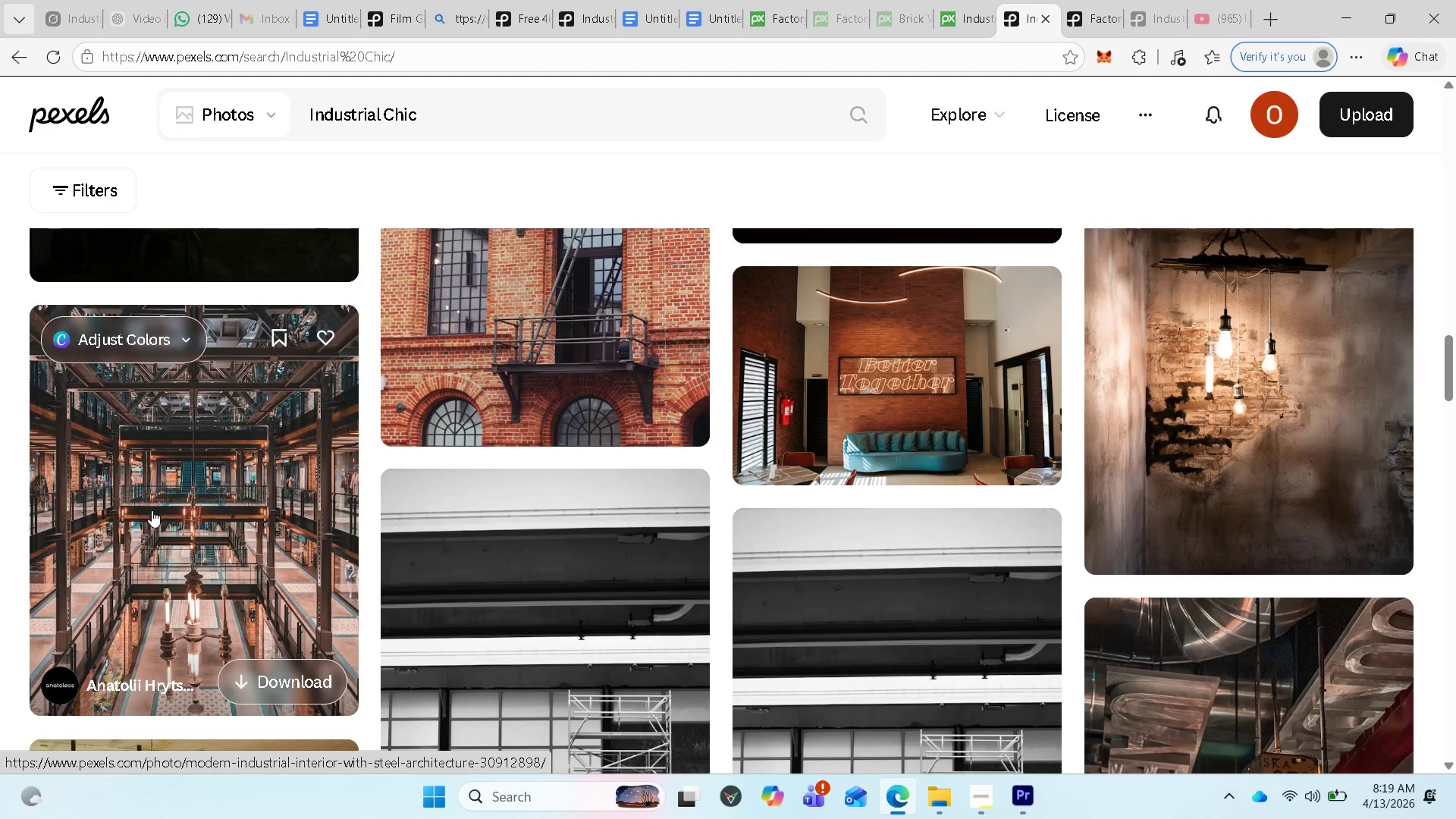 
scroll: coordinate [806, 540], scroll_direction: down, amount: 22.0
 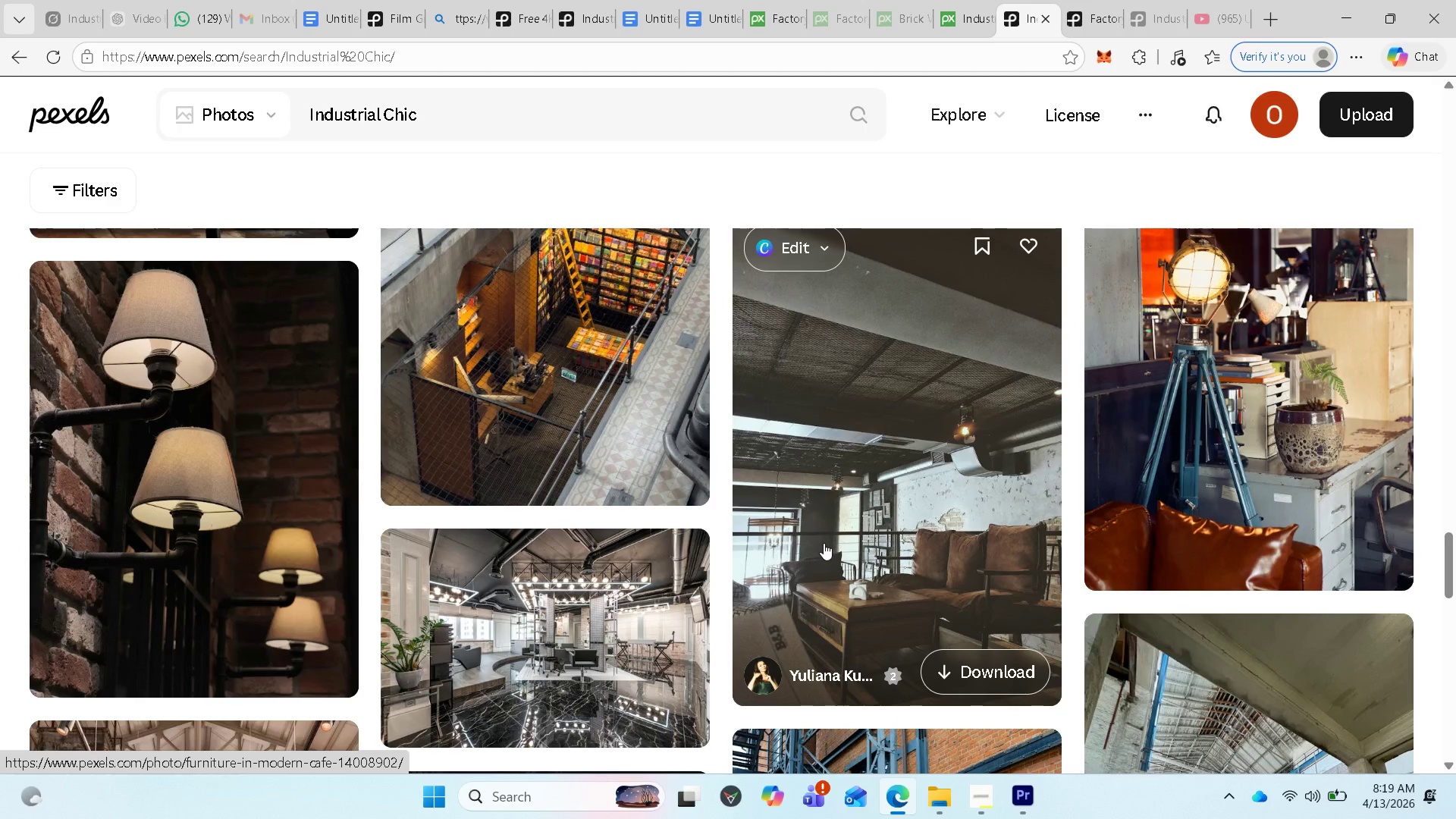 
scroll: coordinate [496, 535], scroll_direction: down, amount: 13.0
 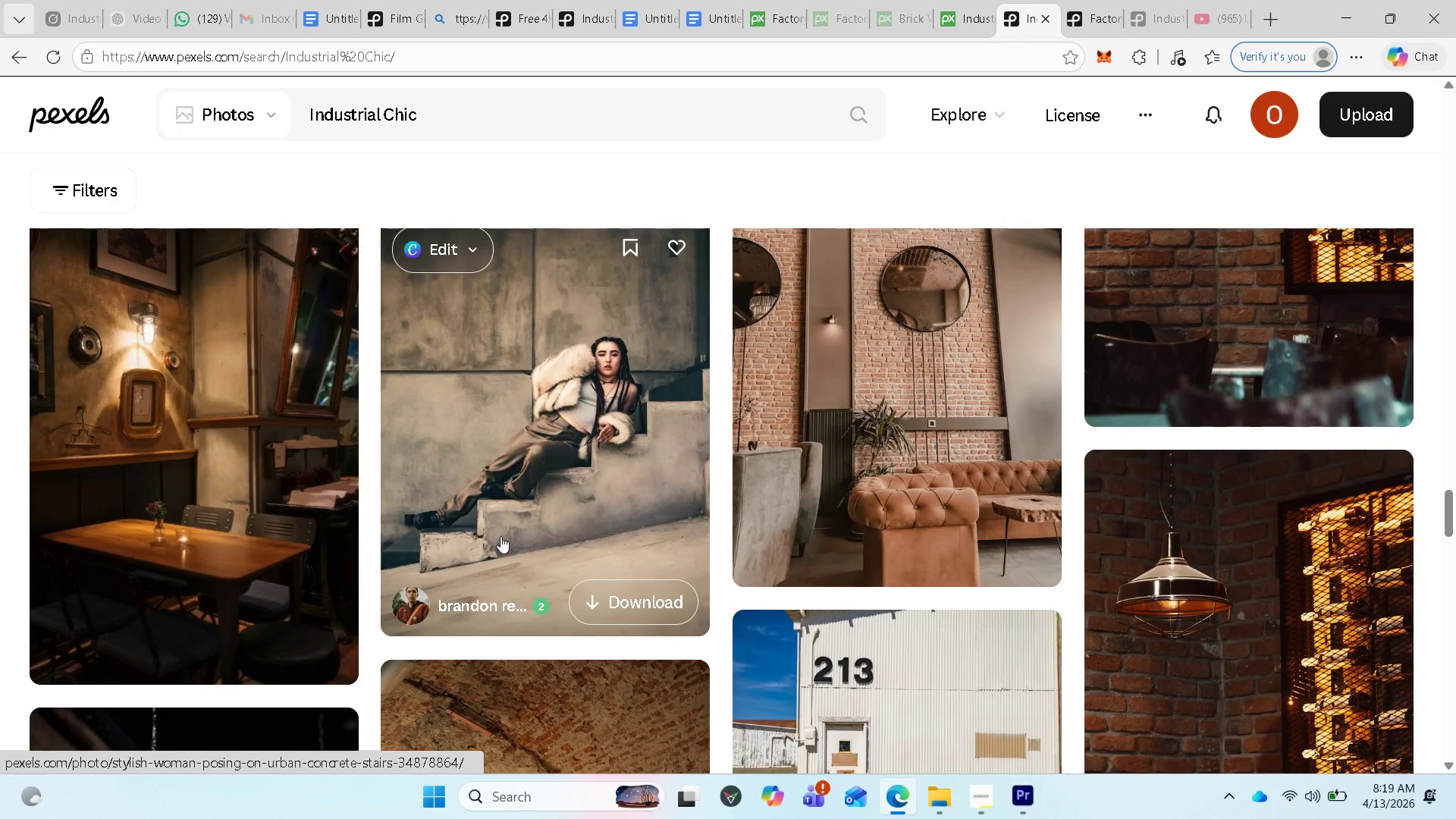 
scroll: coordinate [725, 554], scroll_direction: down, amount: 29.0
 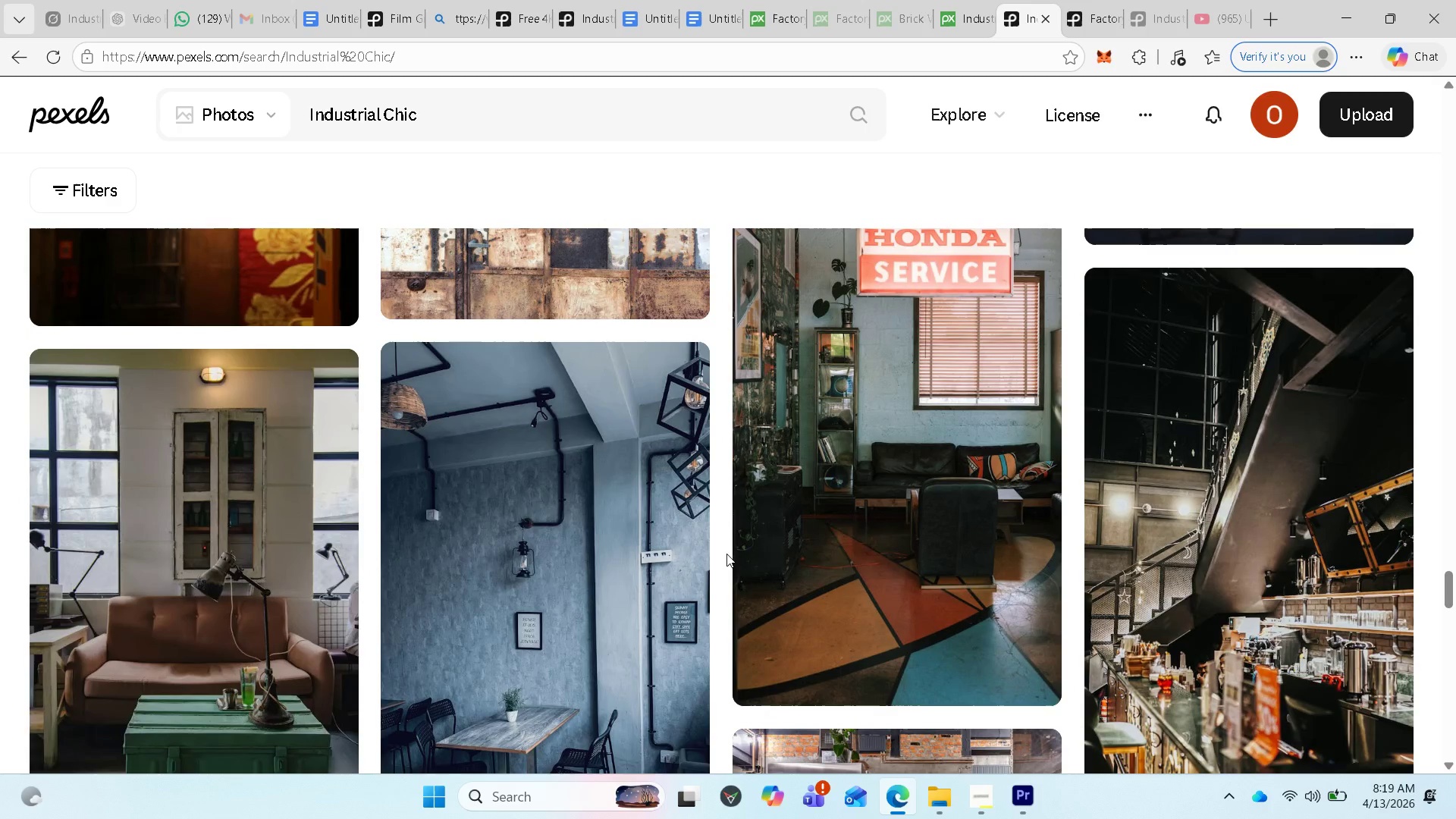 
scroll: coordinate [747, 556], scroll_direction: down, amount: 23.0
 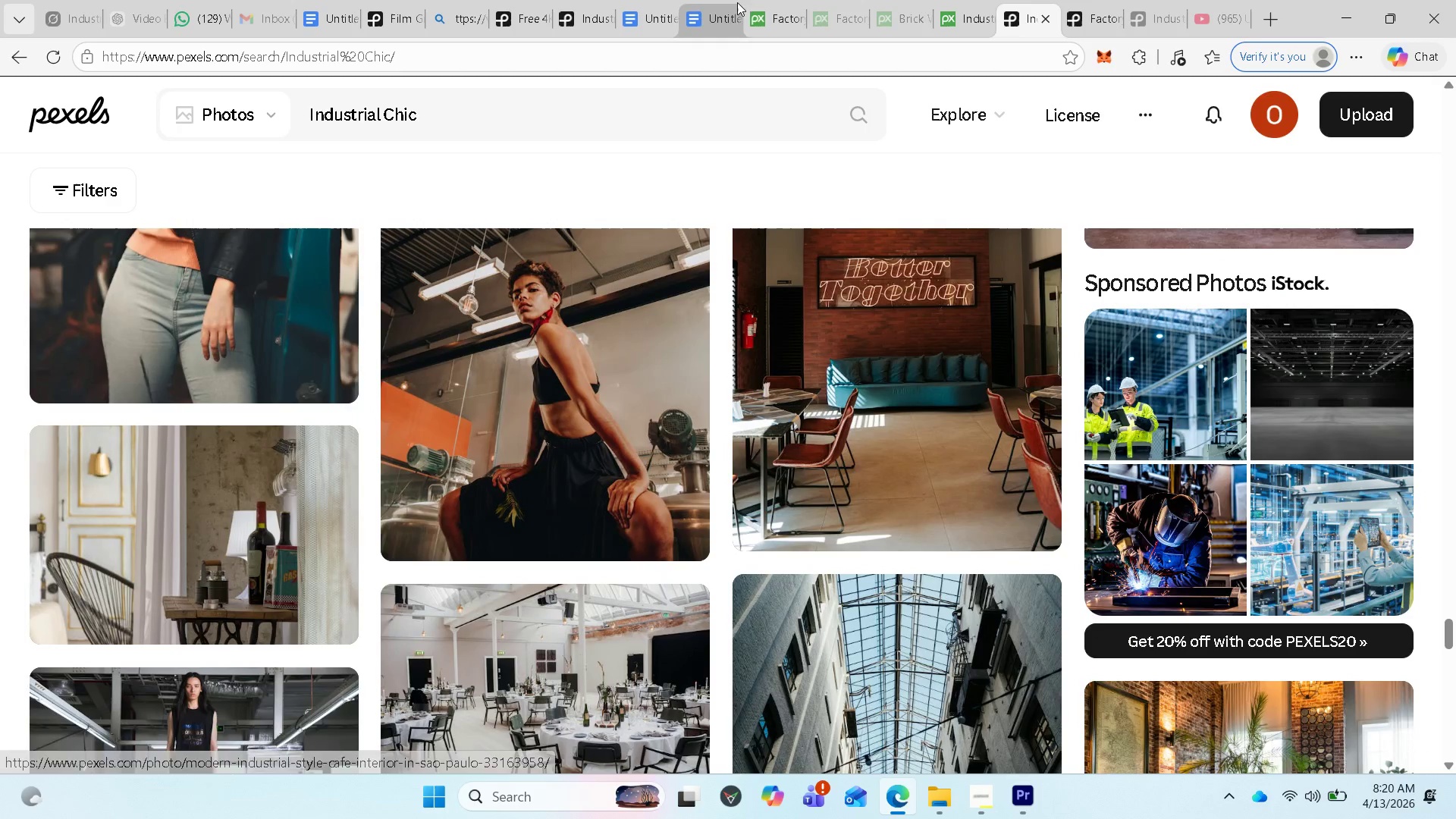 
left_click([719, 20])
 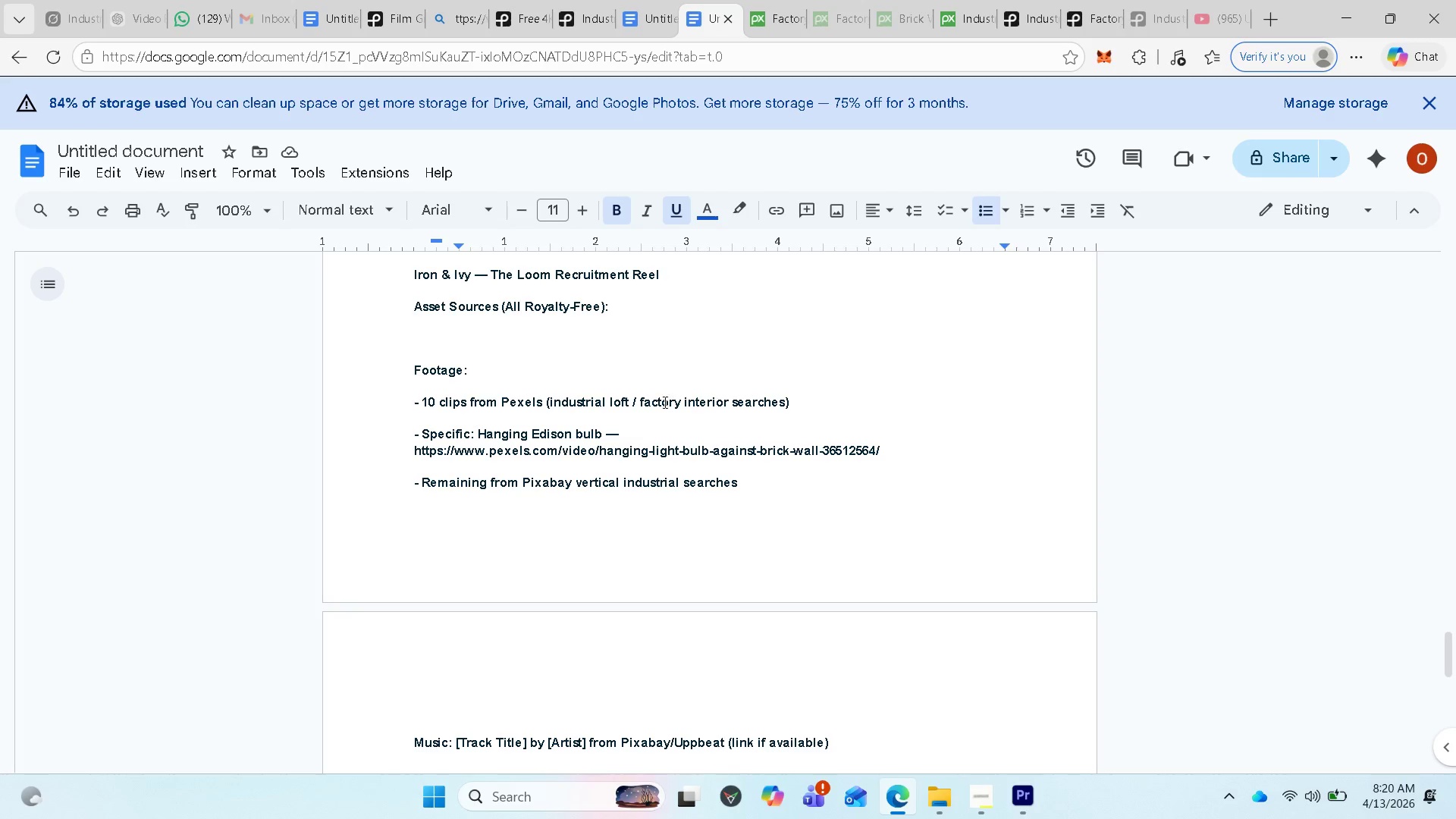 
scroll: coordinate [679, 395], scroll_direction: up, amount: 36.0
 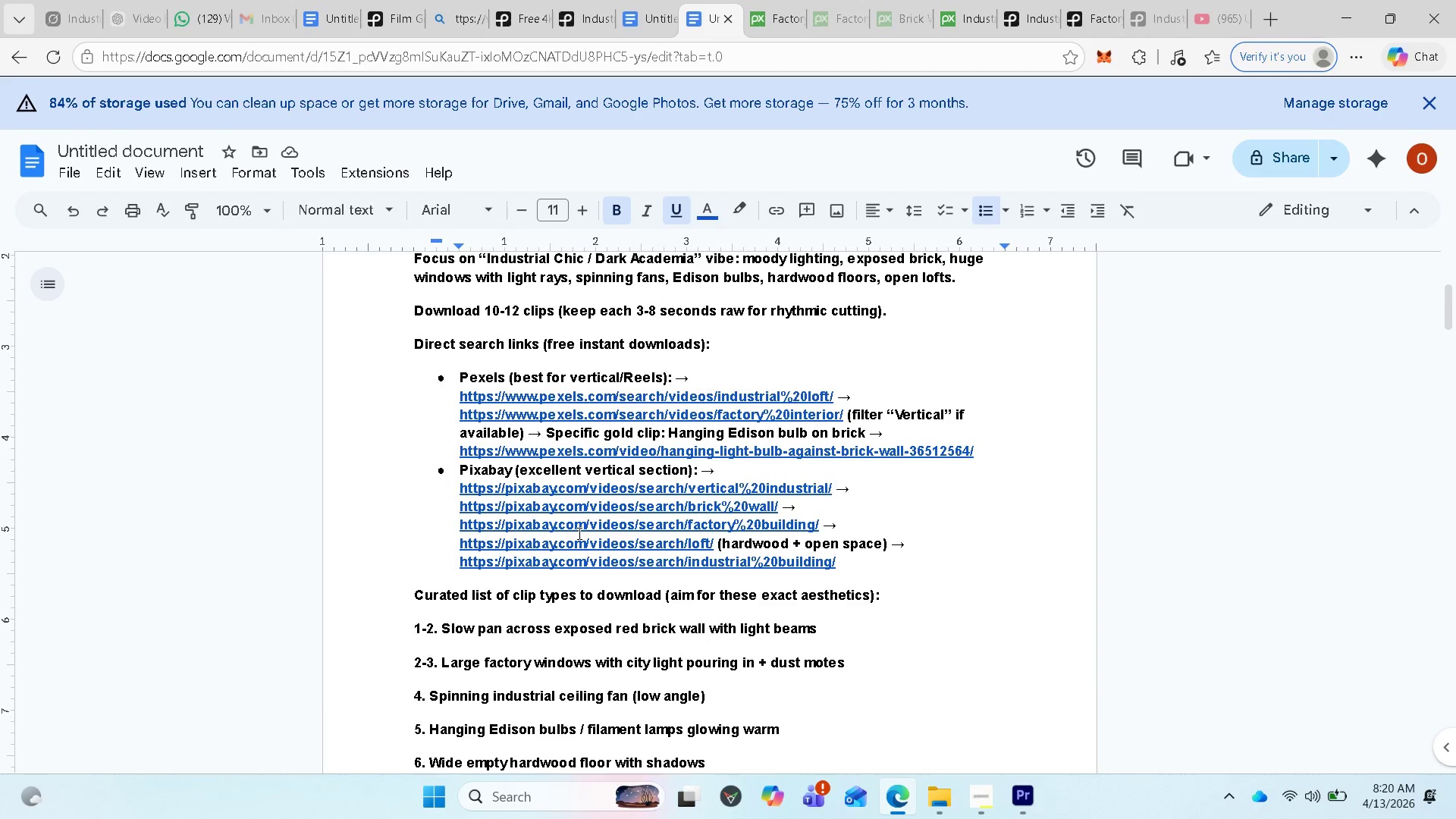 
left_click([579, 541])
 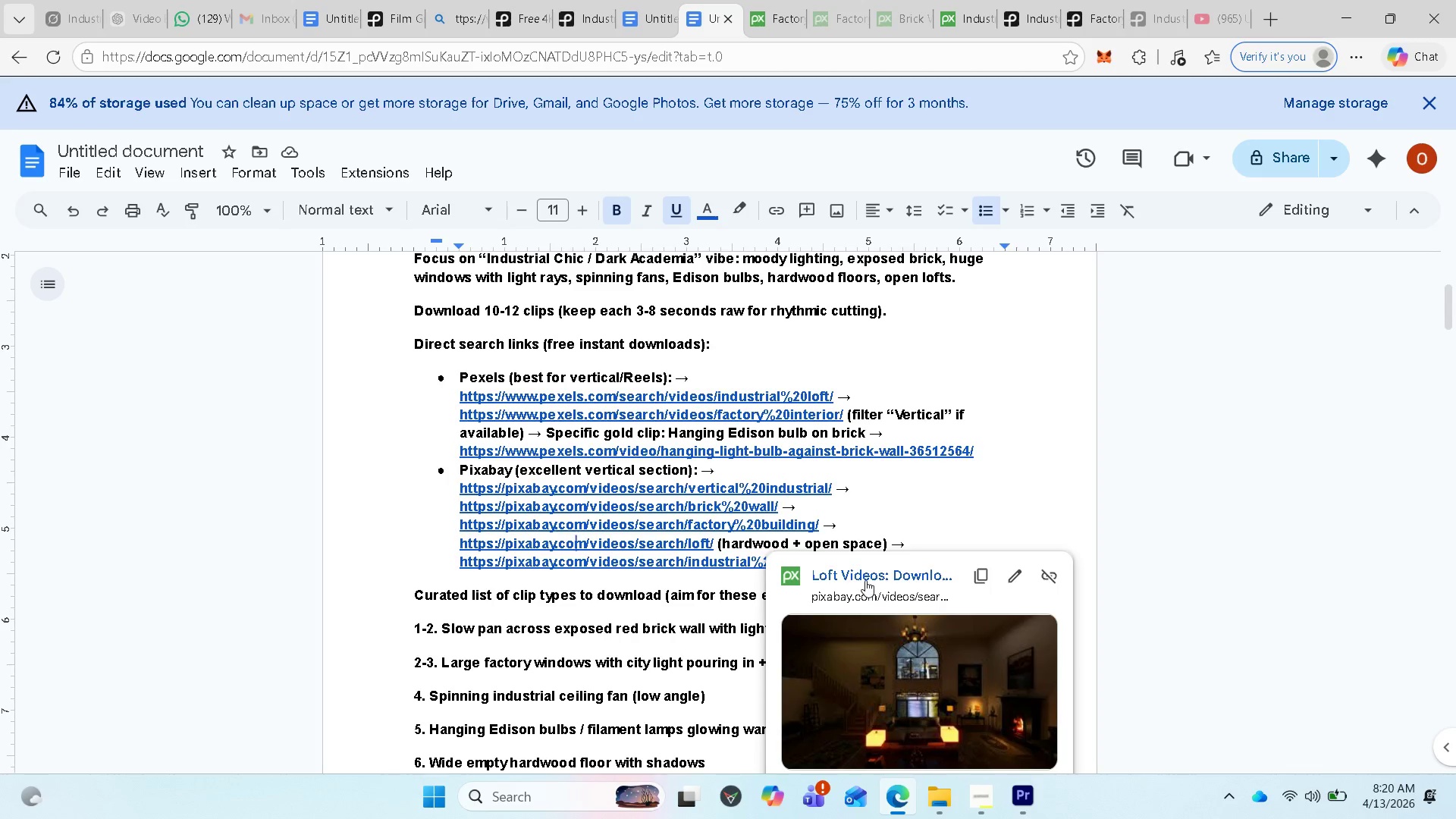 
left_click([865, 579])
 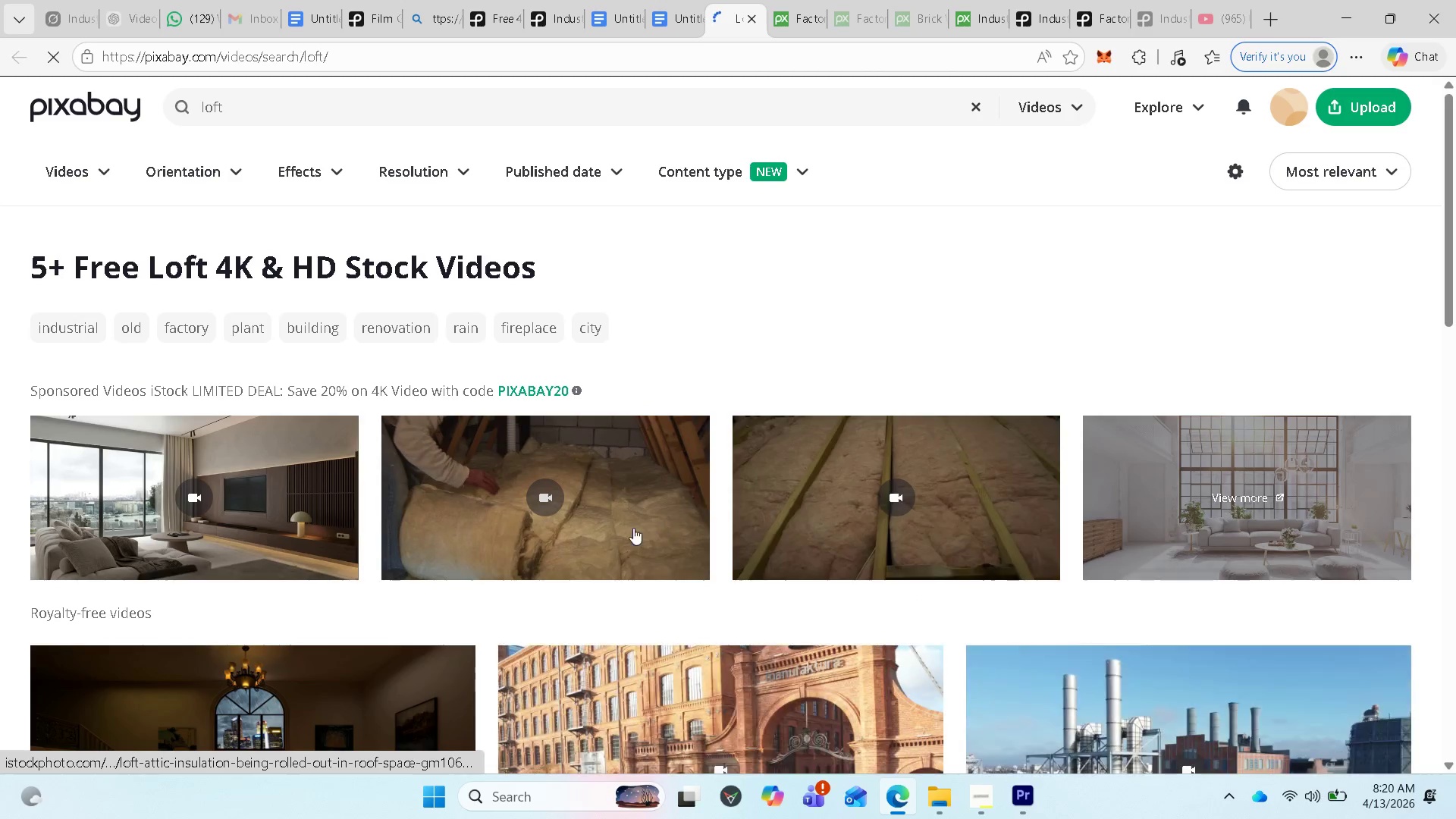 
scroll: coordinate [783, 492], scroll_direction: down, amount: 9.0
 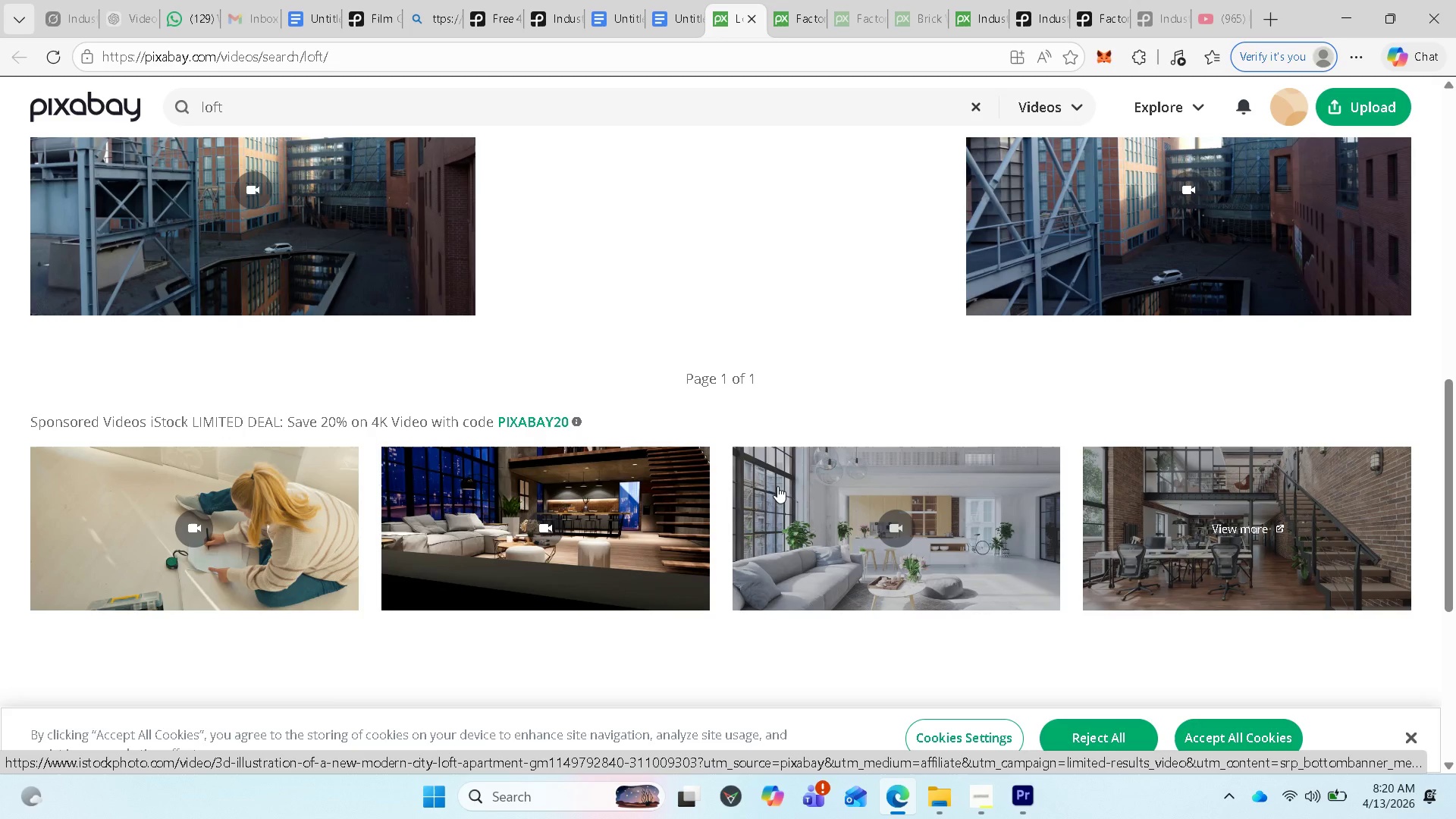 
scroll: coordinate [644, 490], scroll_direction: down, amount: 4.0
 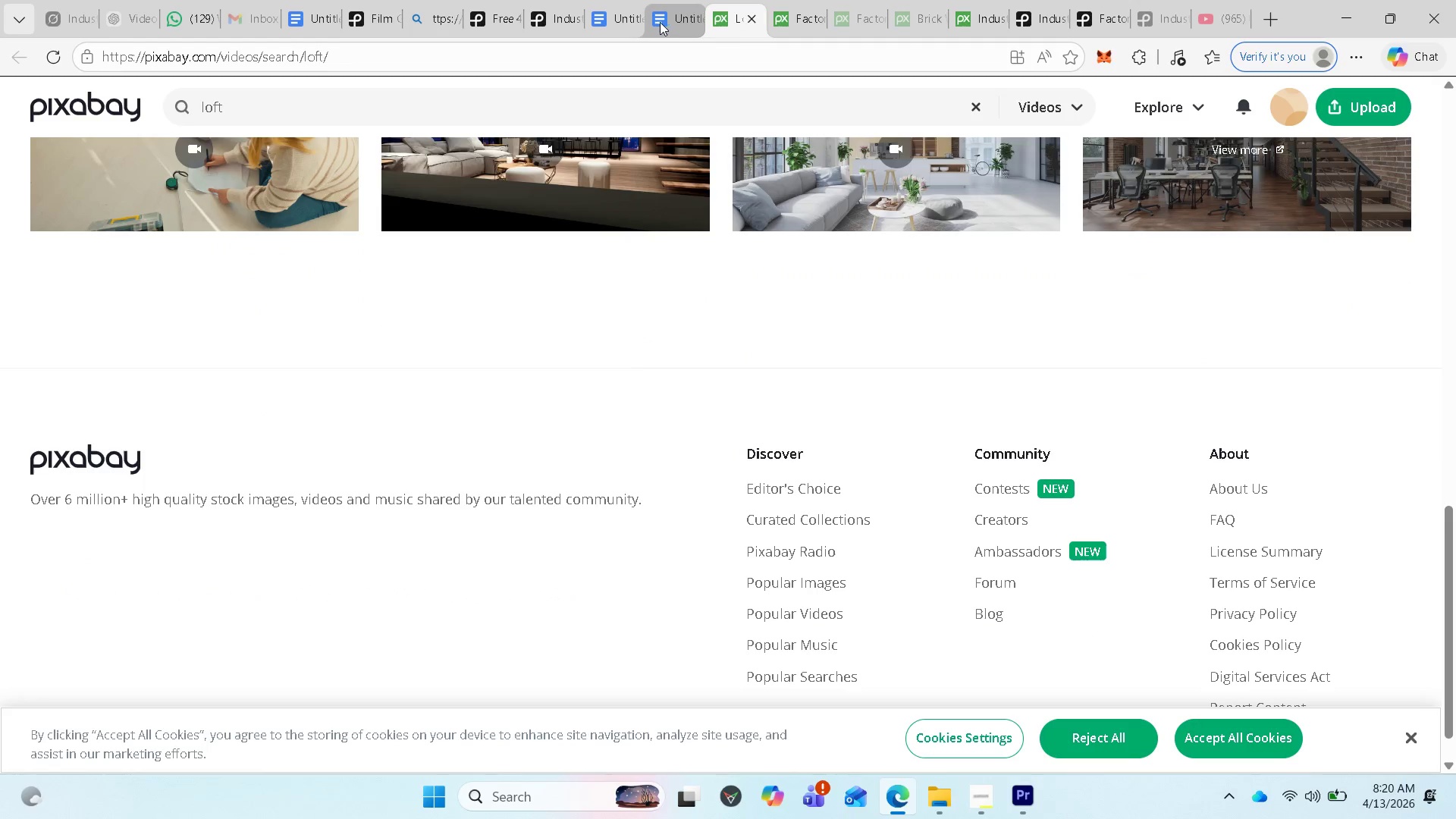 
left_click([667, 19])
 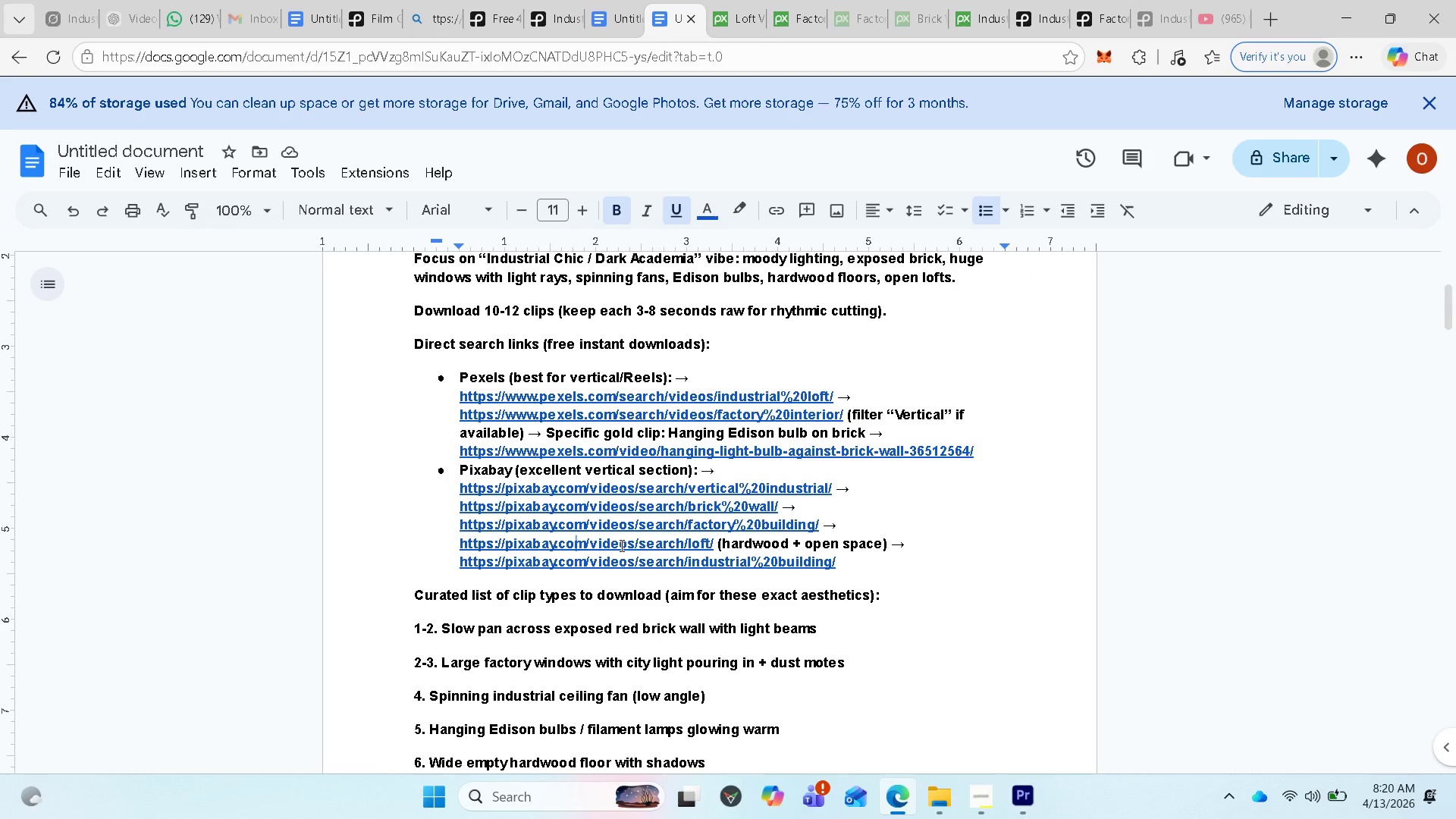 
left_click([623, 564])
 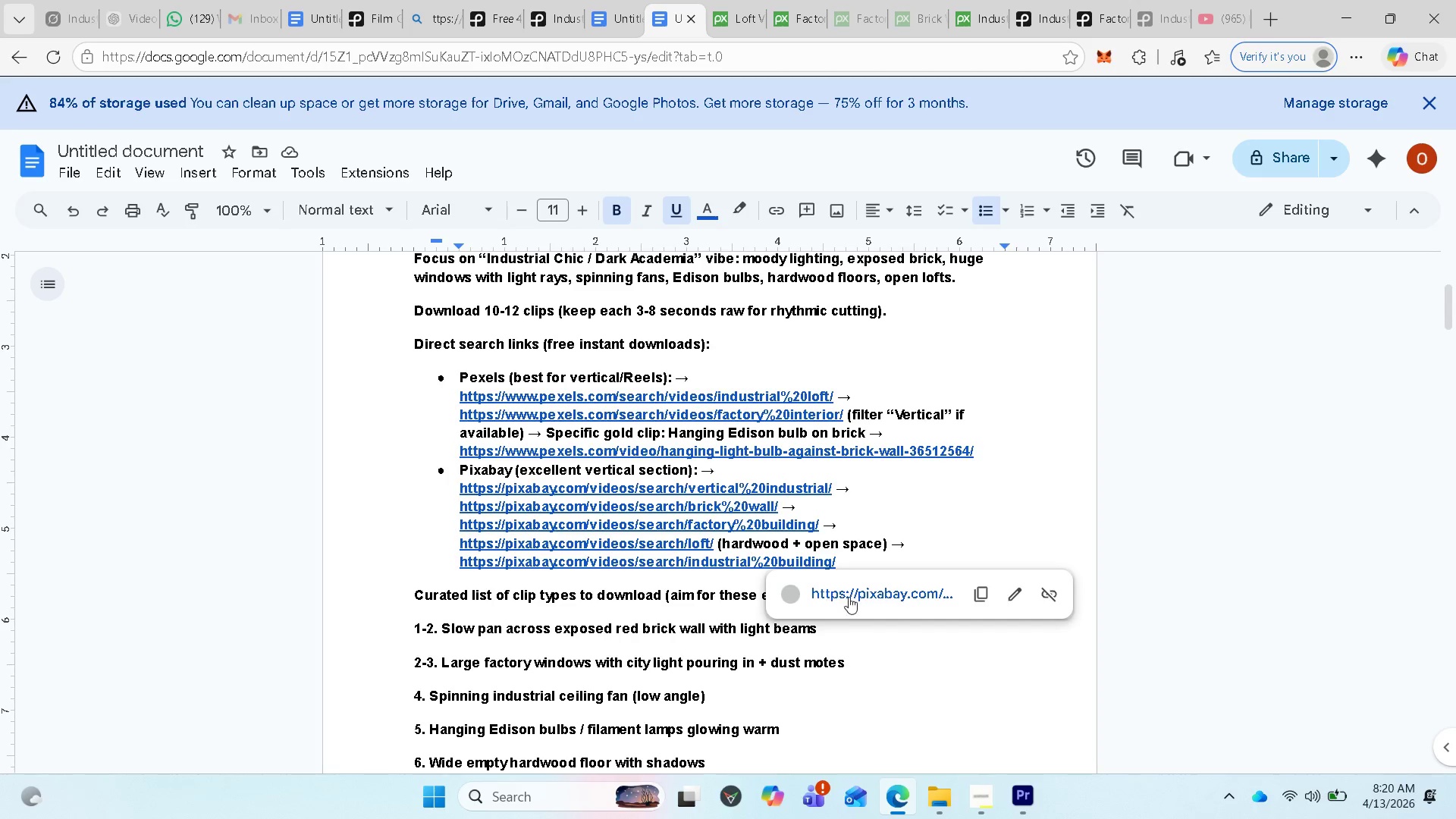 
left_click([851, 593])
 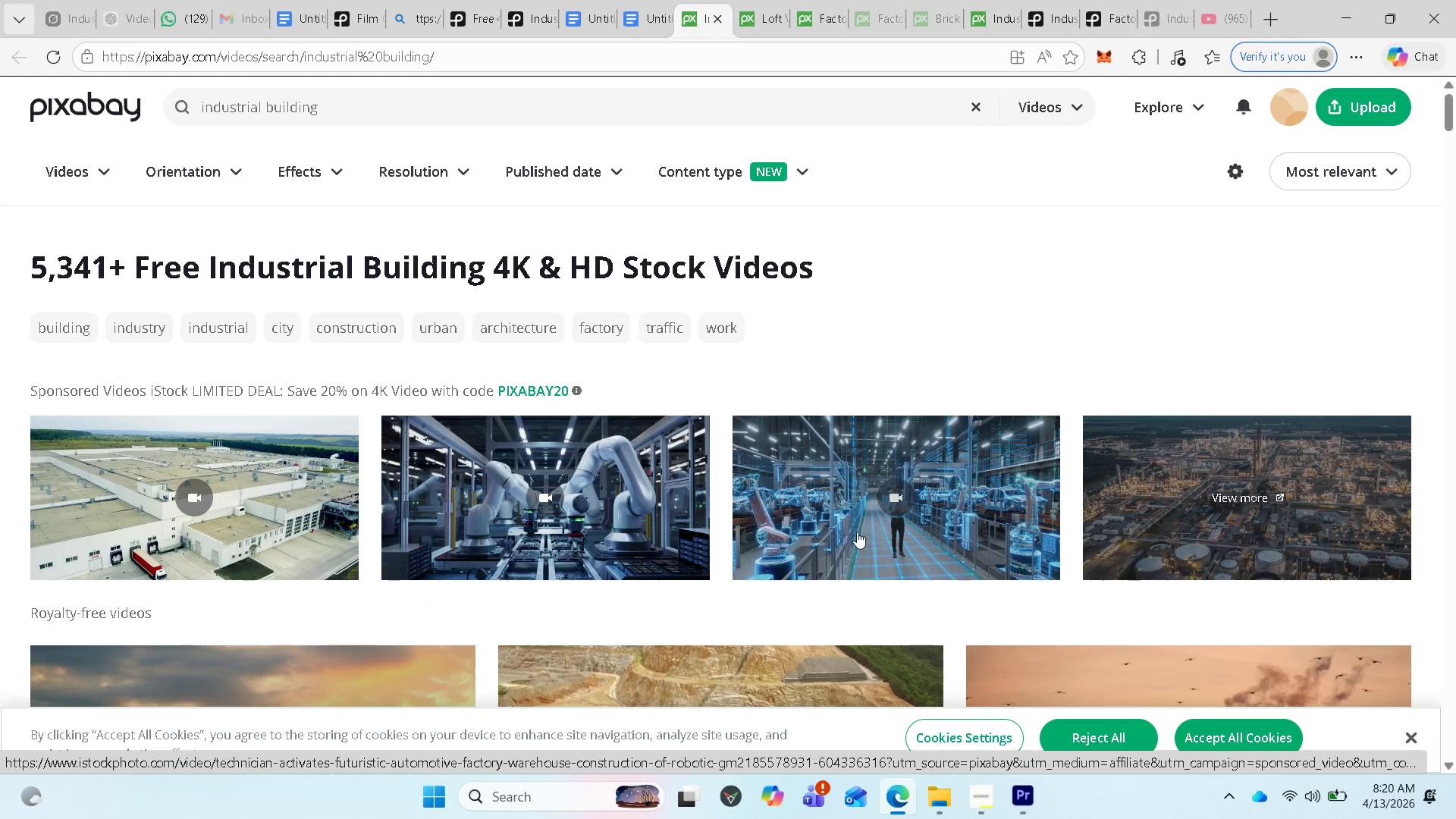 
wait(7.86)
 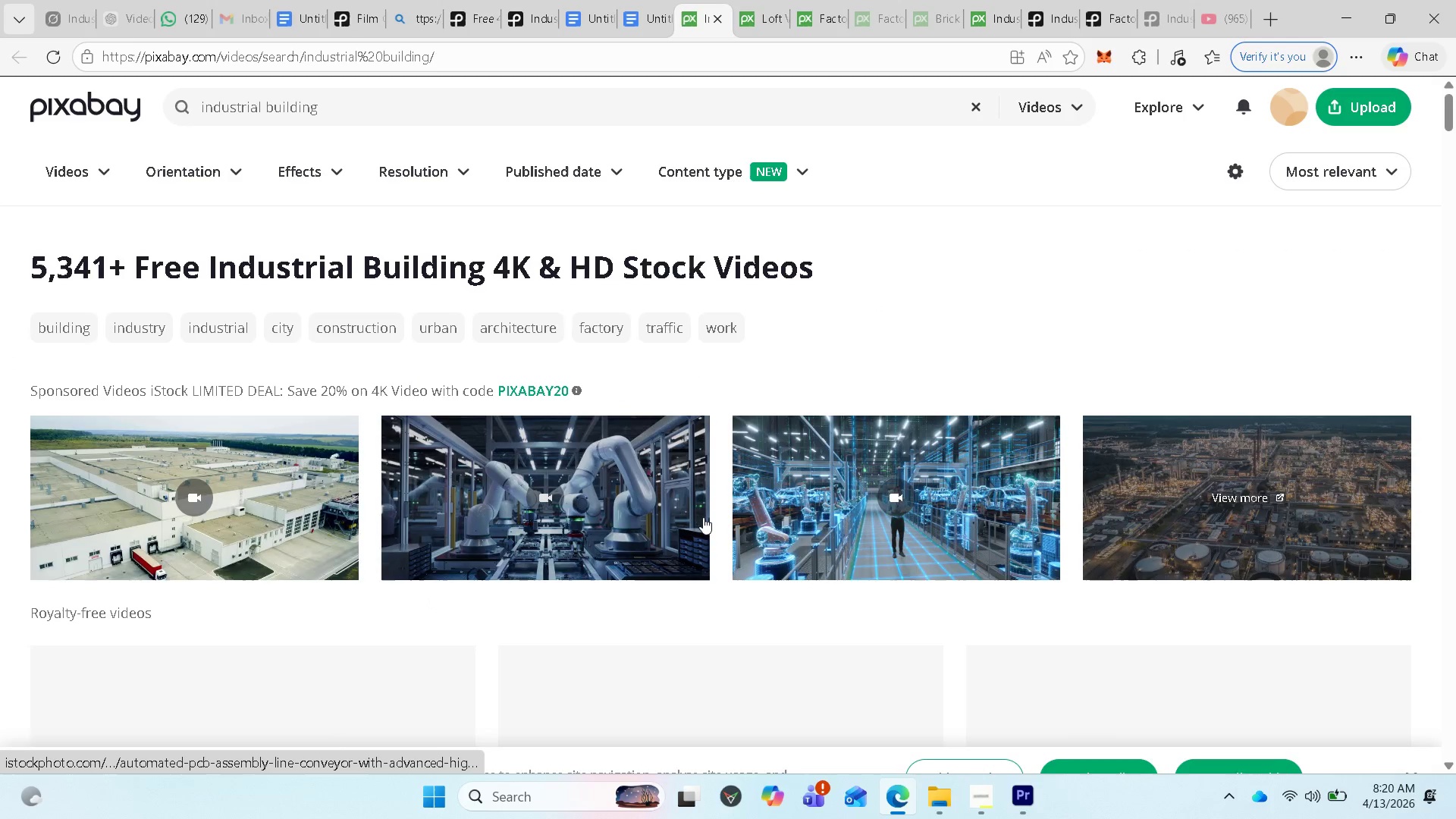 
scroll: coordinate [858, 516], scroll_direction: down, amount: 17.0
 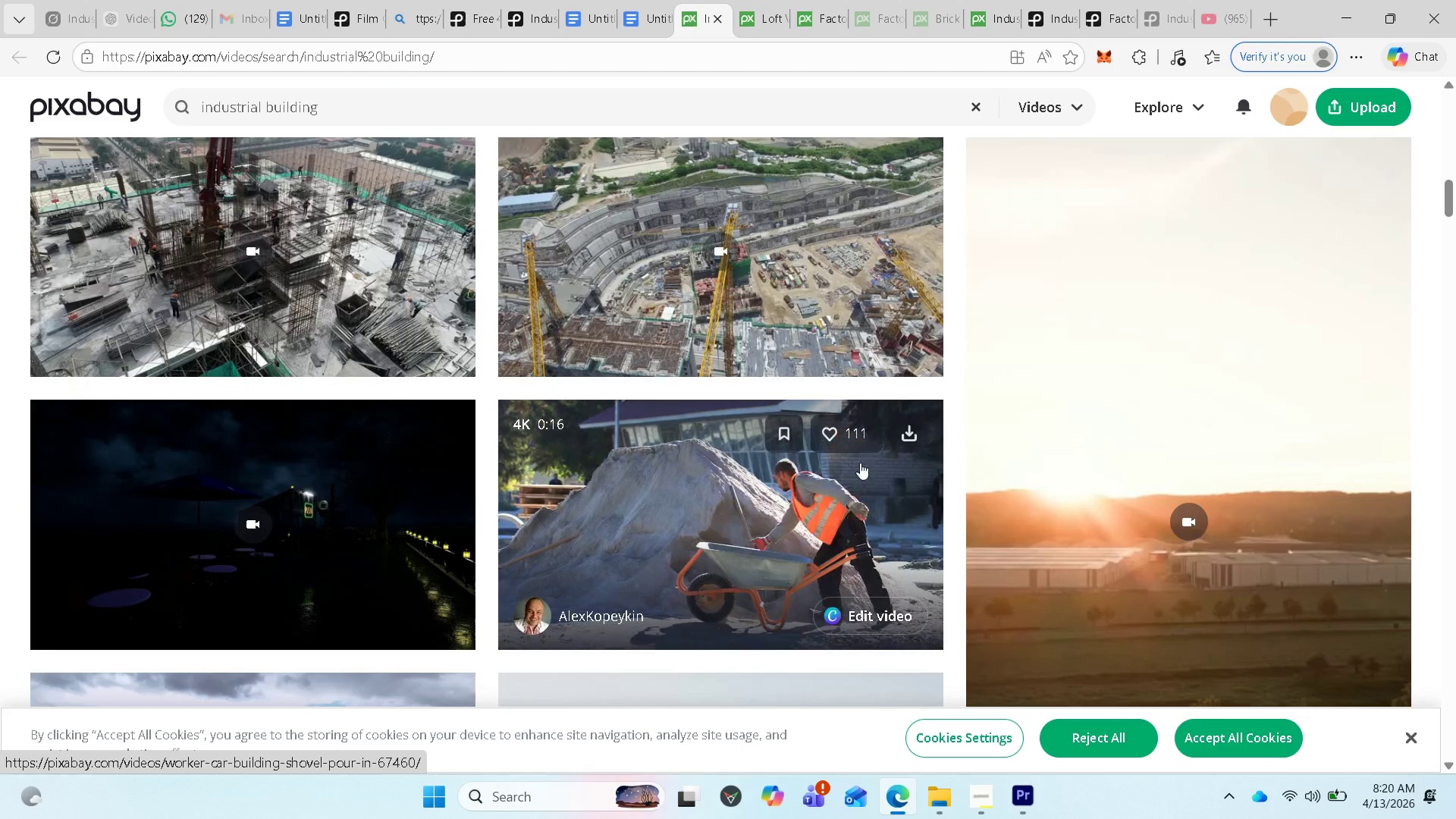 
scroll: coordinate [861, 448], scroll_direction: up, amount: 19.0
 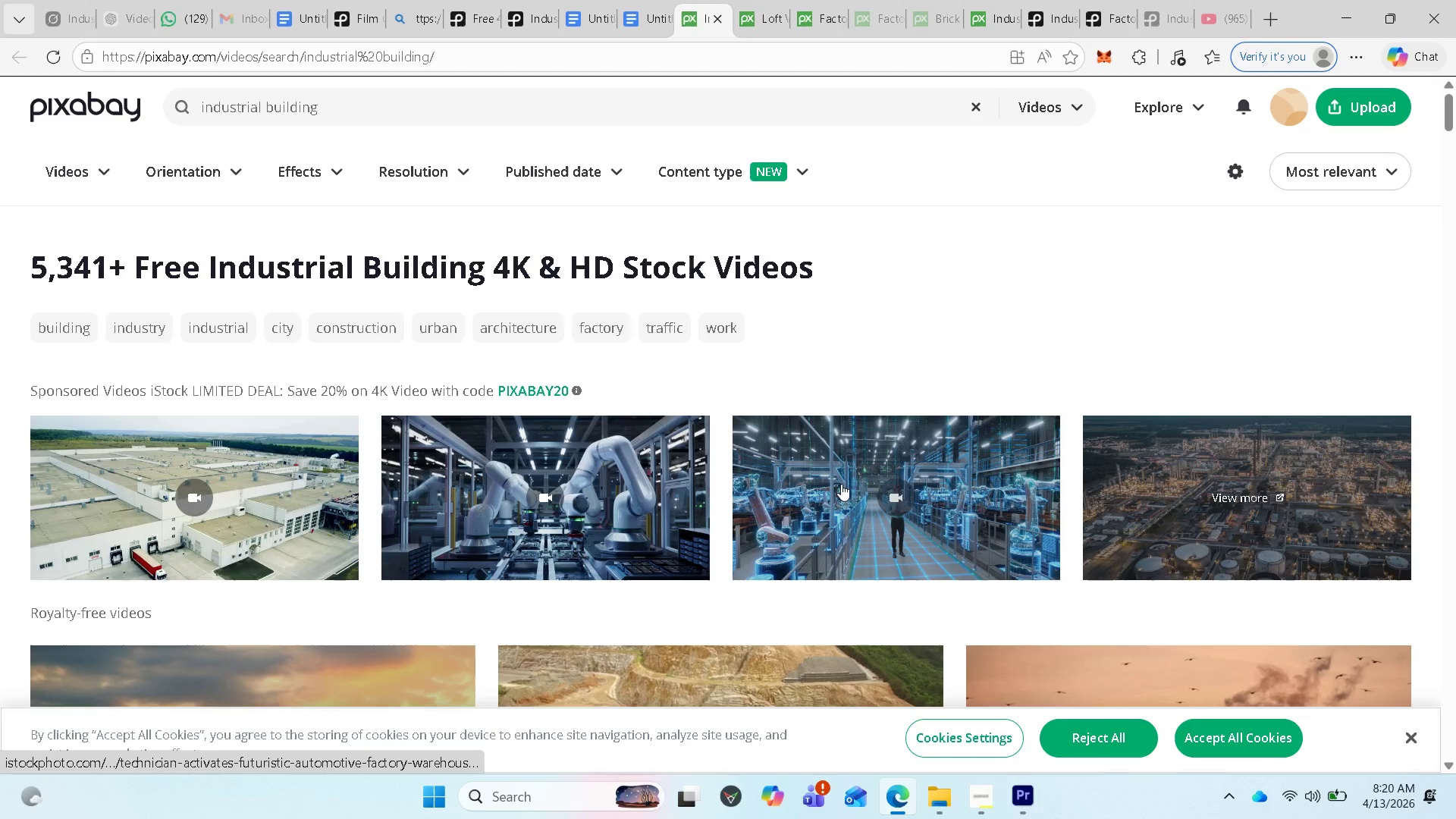 
left_click([841, 484])
 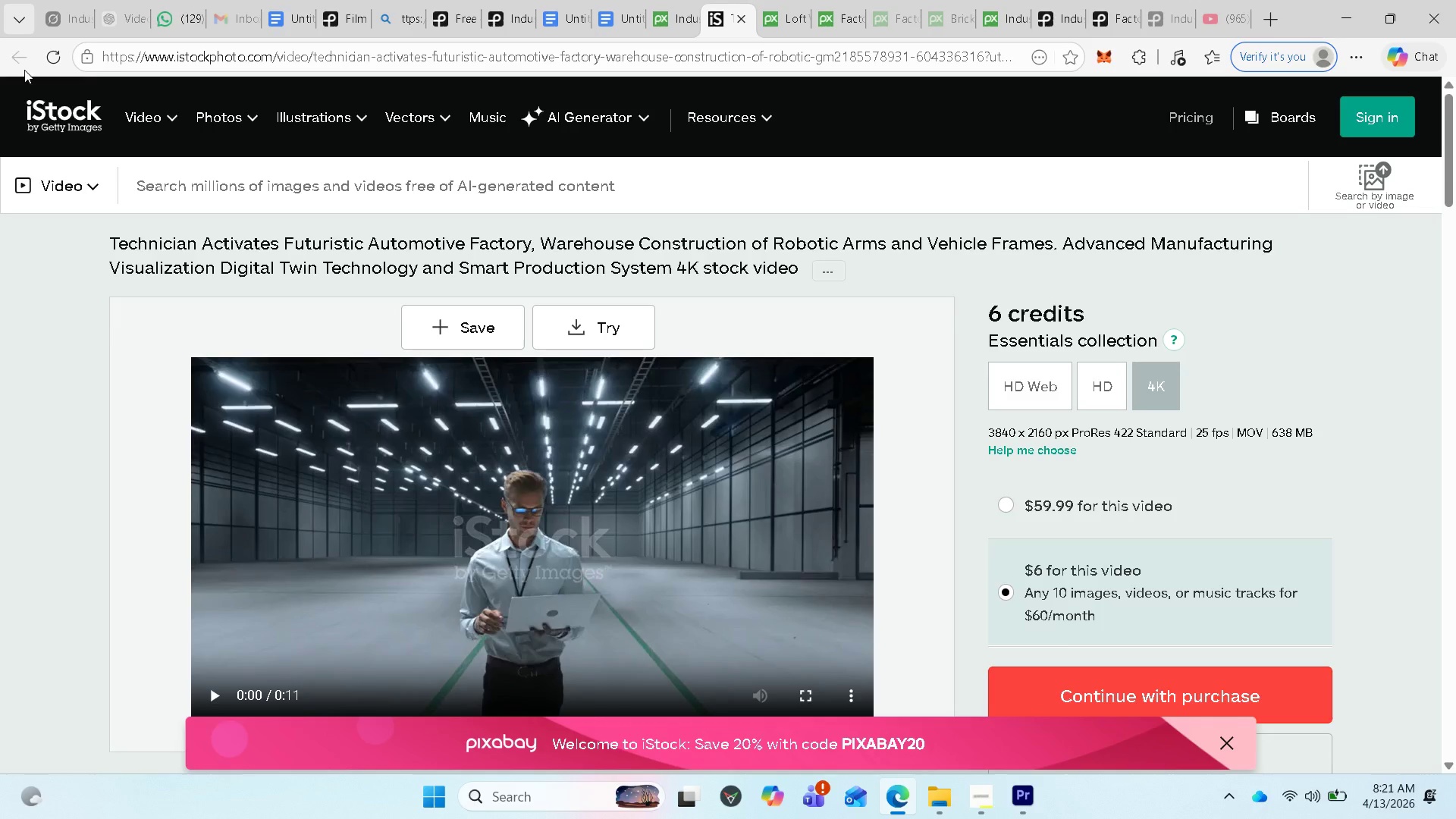 
wait(5.81)
 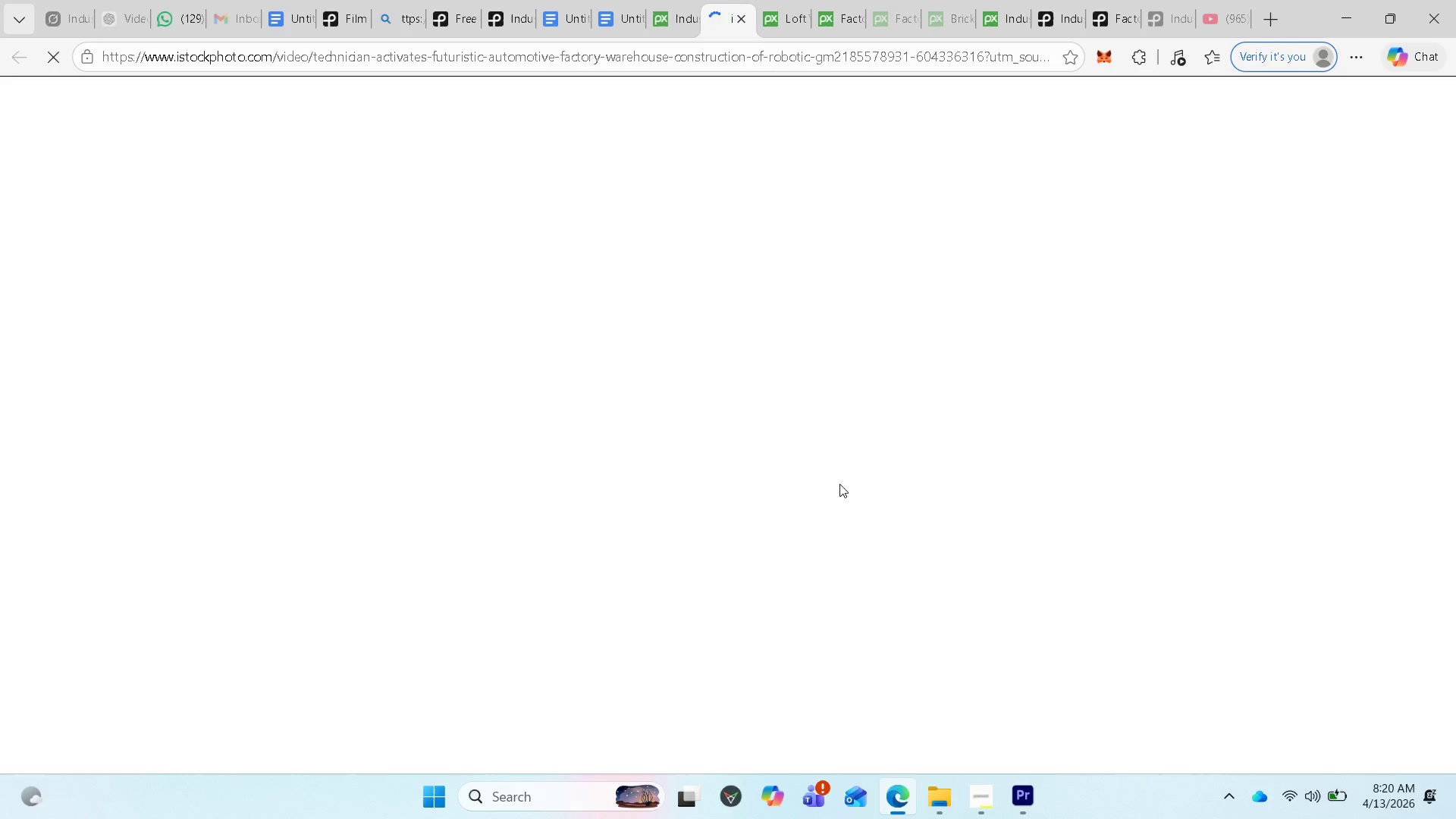 
left_click([741, 22])
 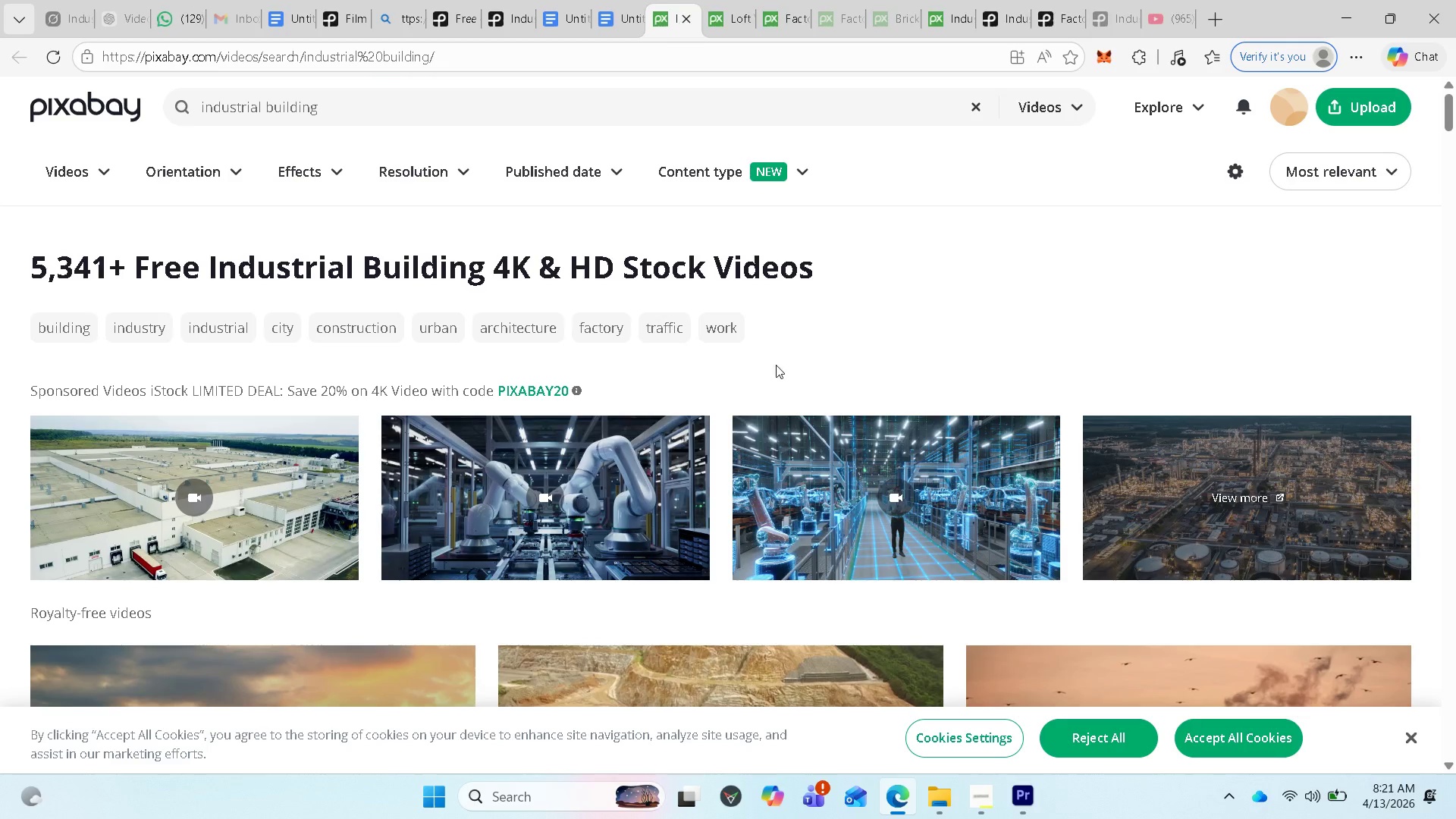 
scroll: coordinate [802, 425], scroll_direction: down, amount: 43.0
 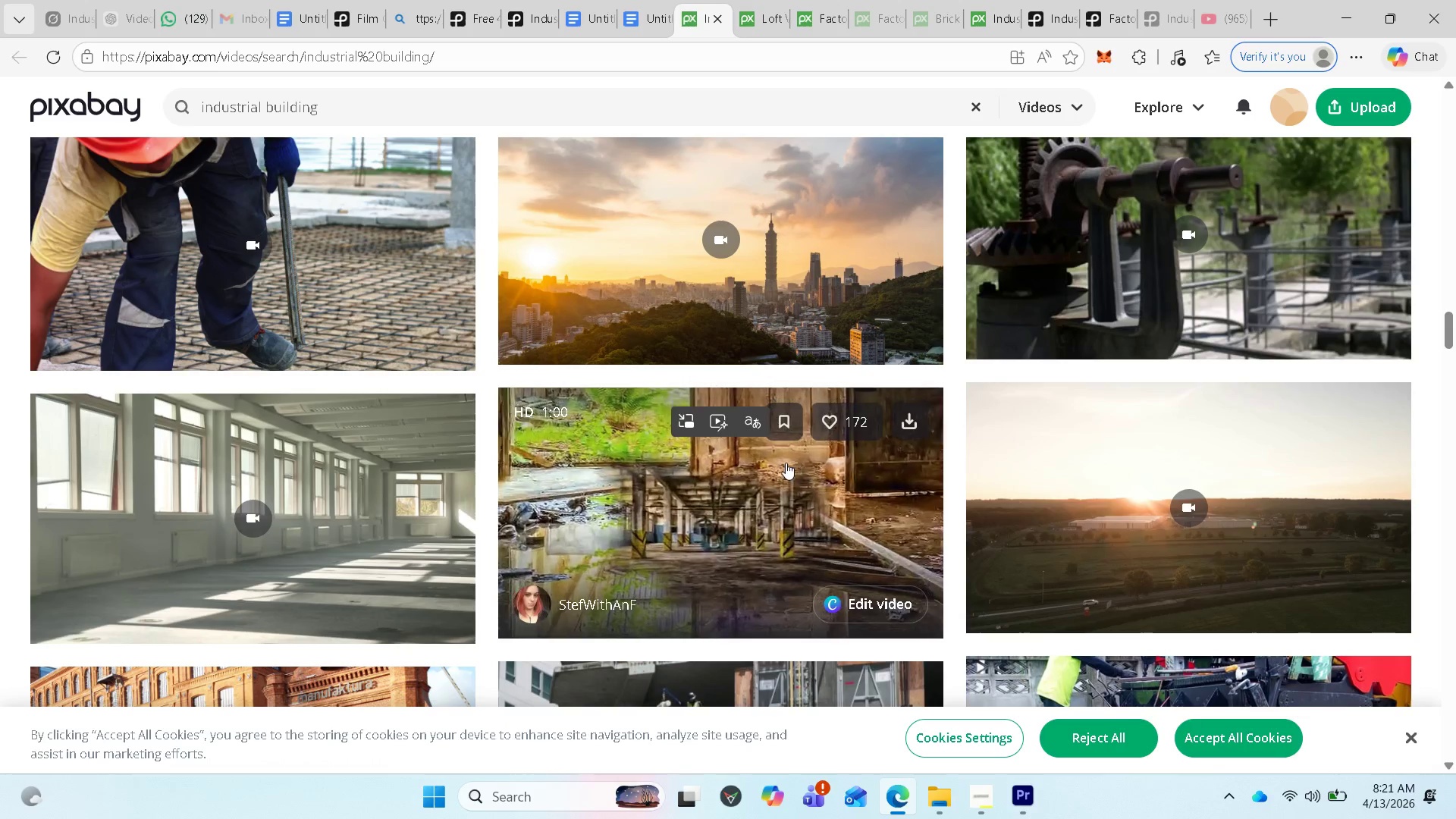 
scroll: coordinate [736, 490], scroll_direction: down, amount: 2.0
 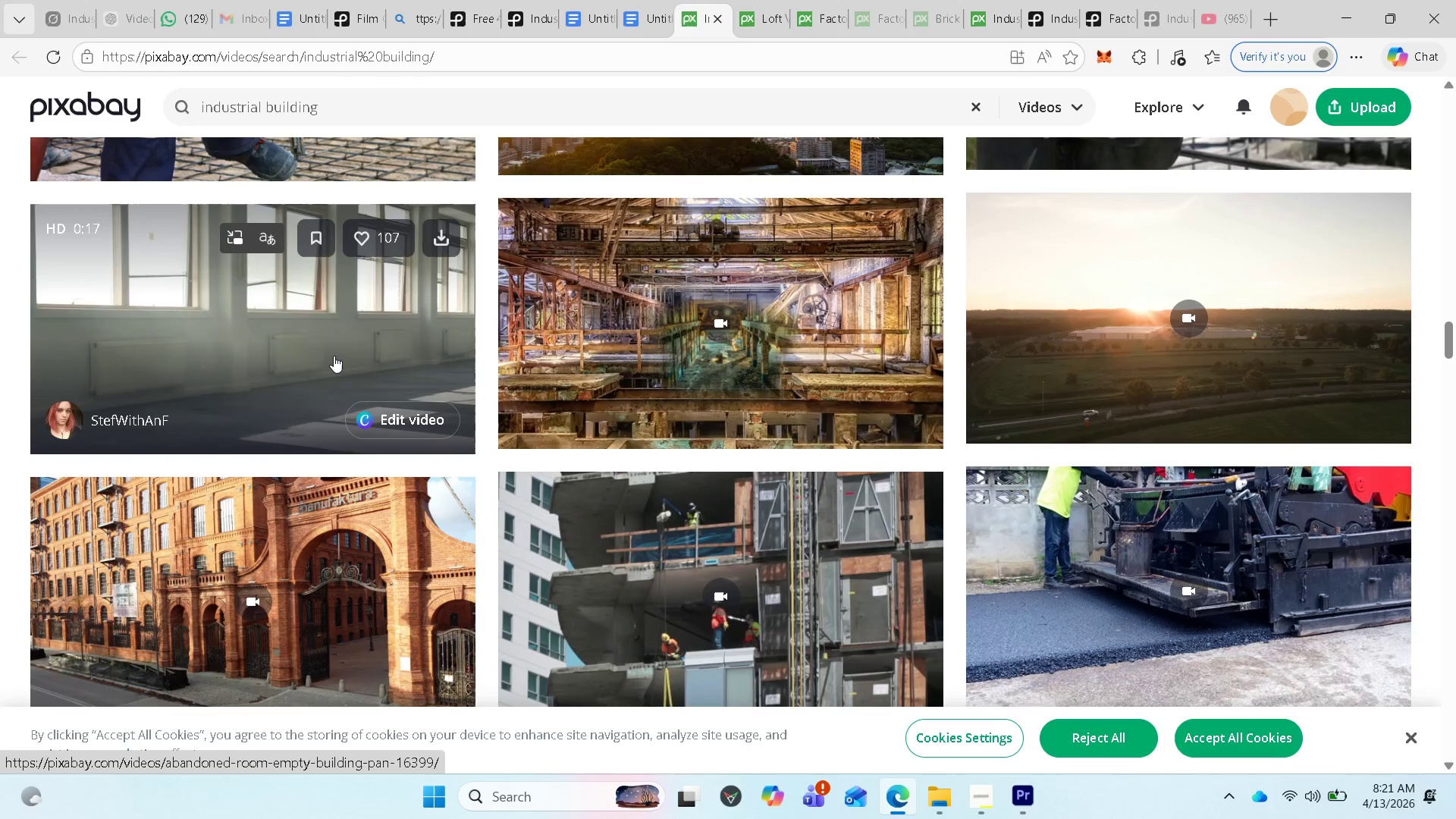 
left_click([334, 356])
 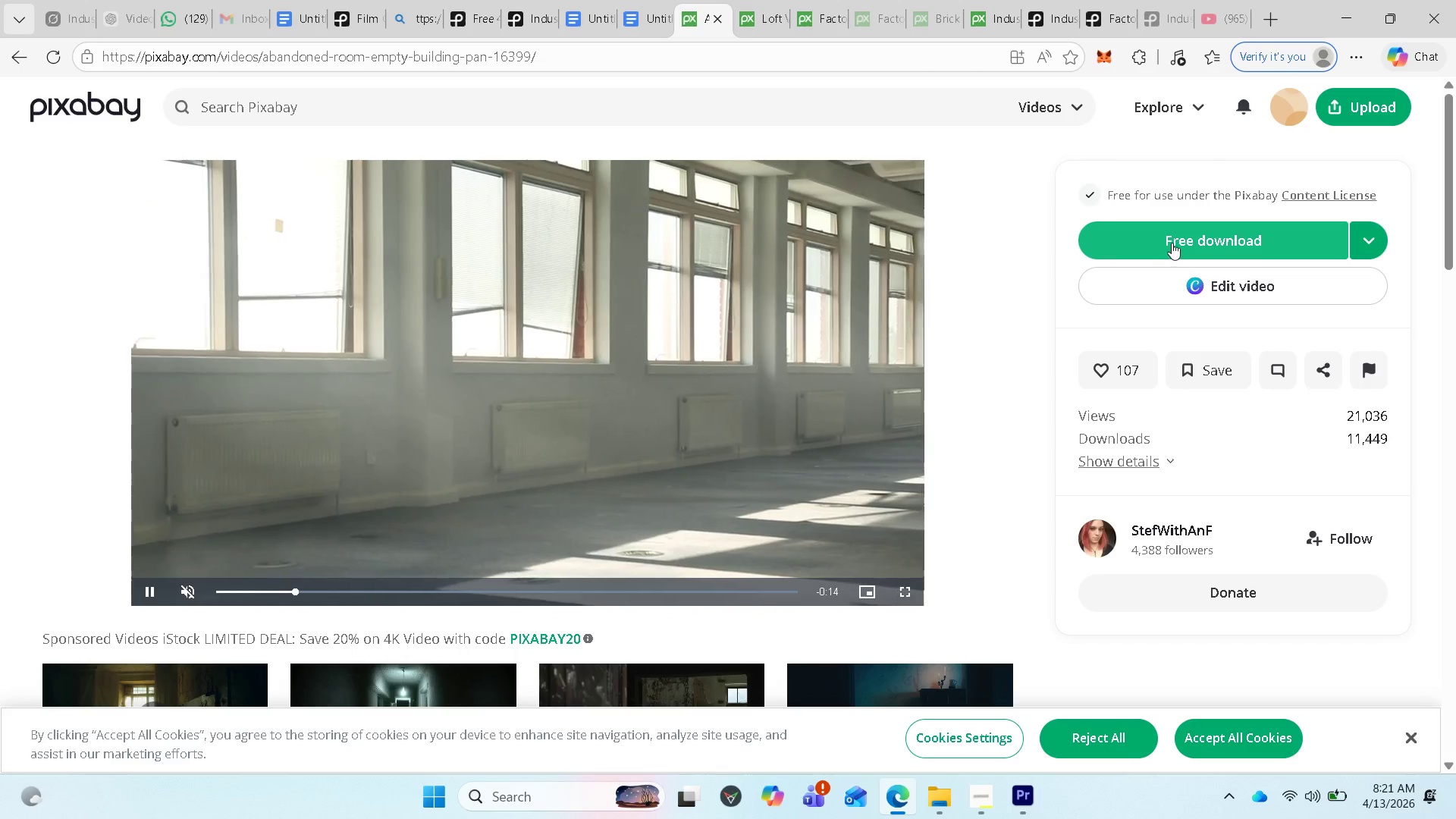 
wait(6.38)
 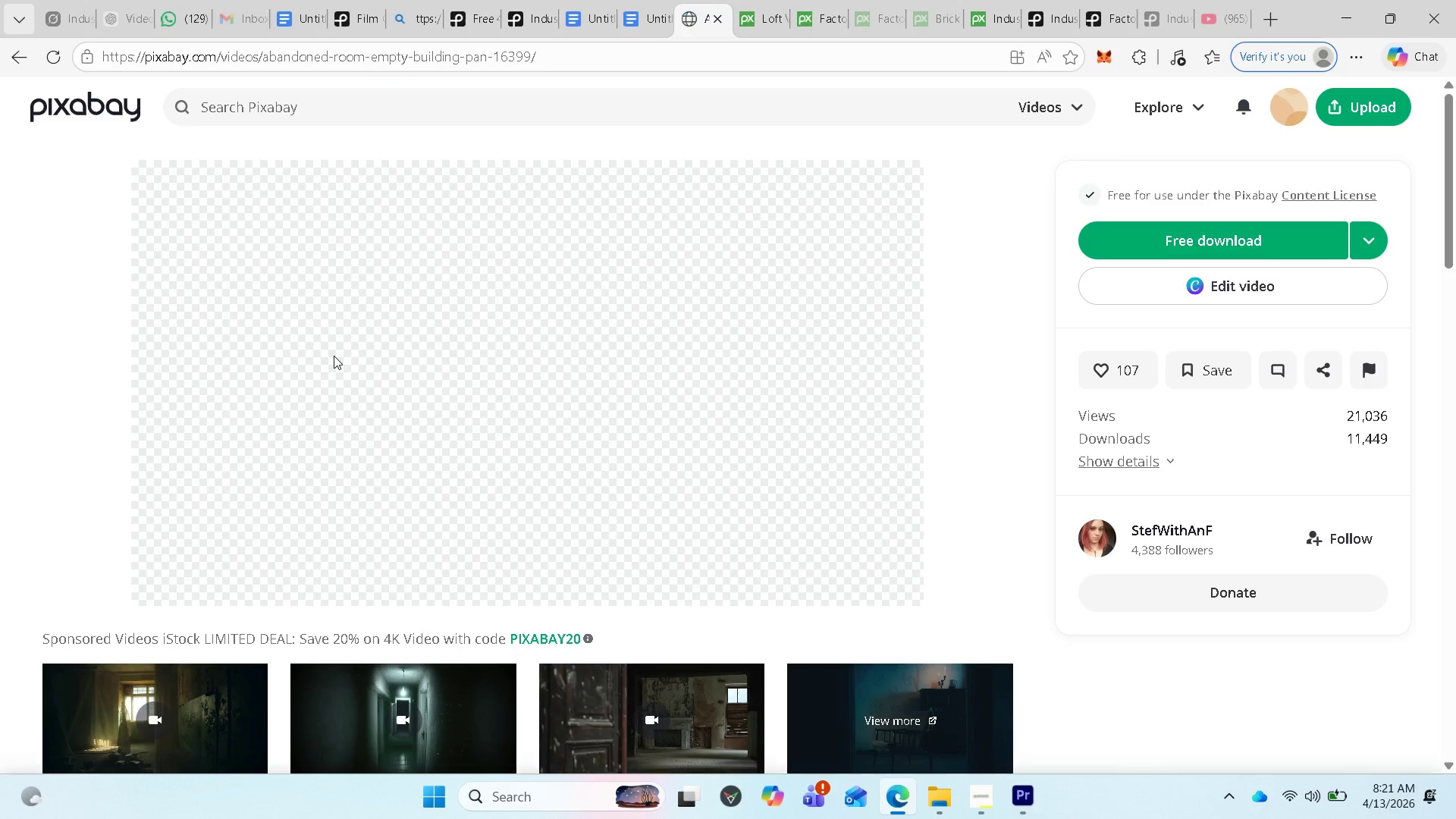 
left_click([1181, 241])
 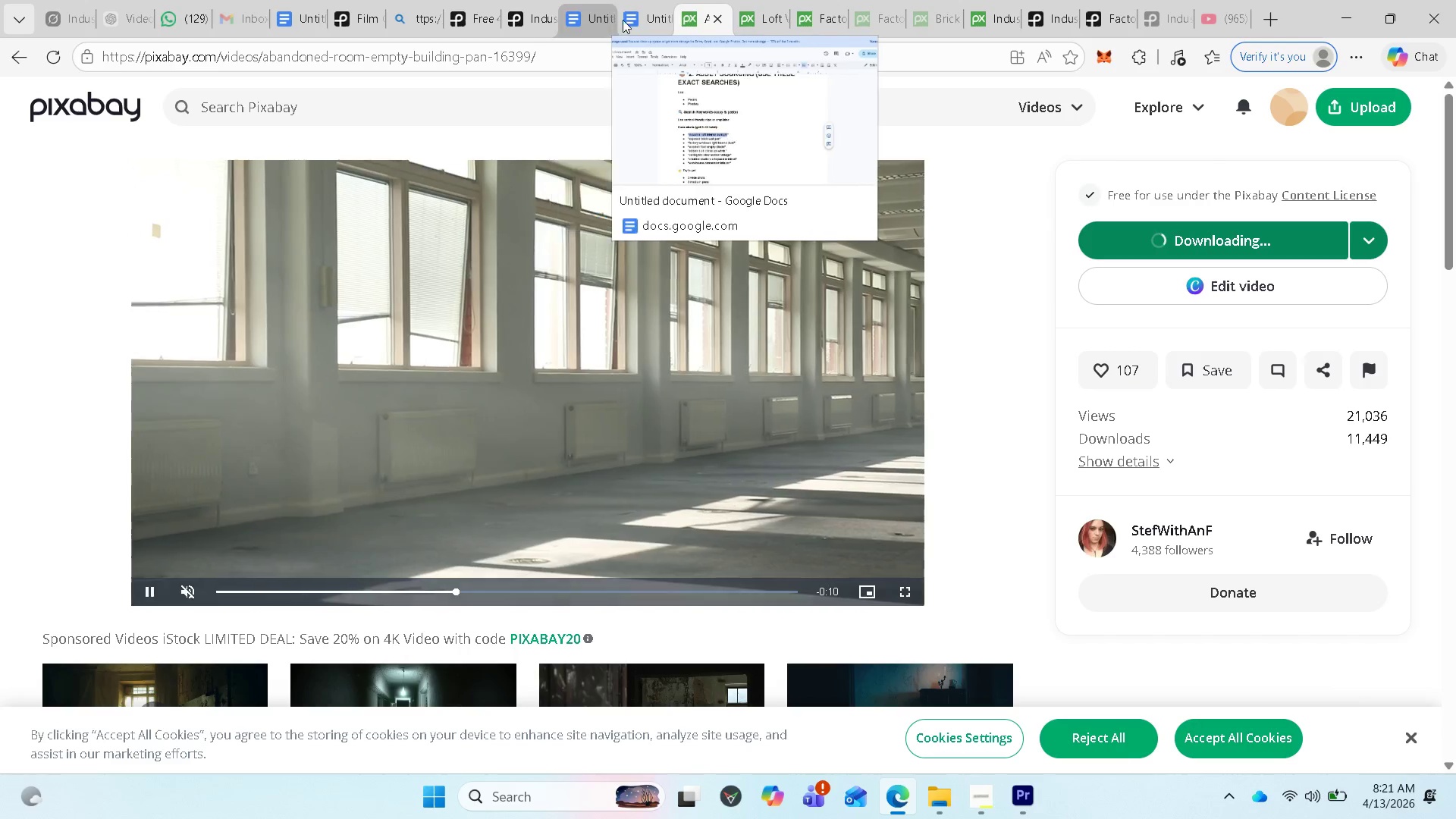 
left_click([651, 21])
 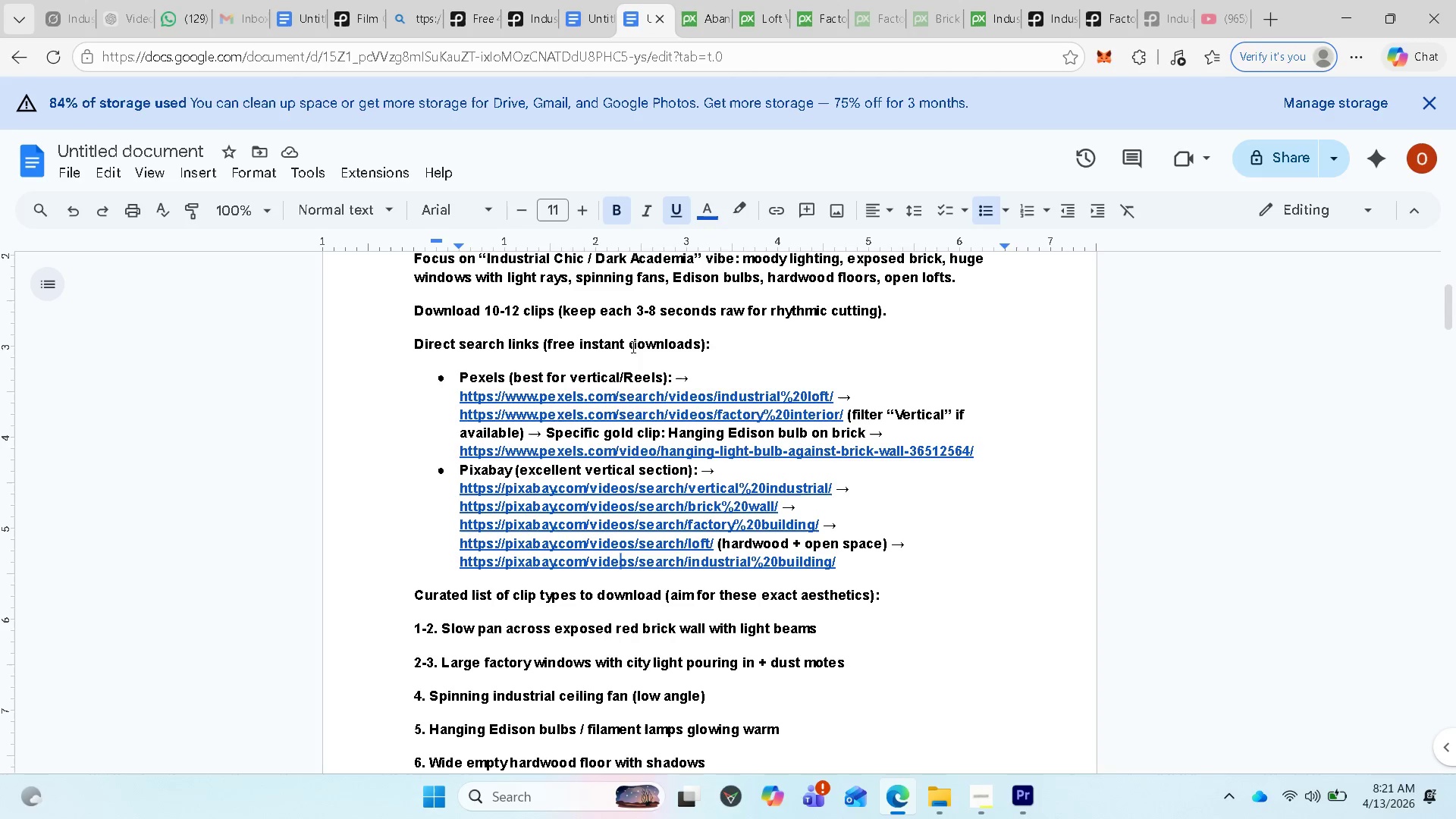 
scroll: coordinate [620, 412], scroll_direction: down, amount: 4.0
 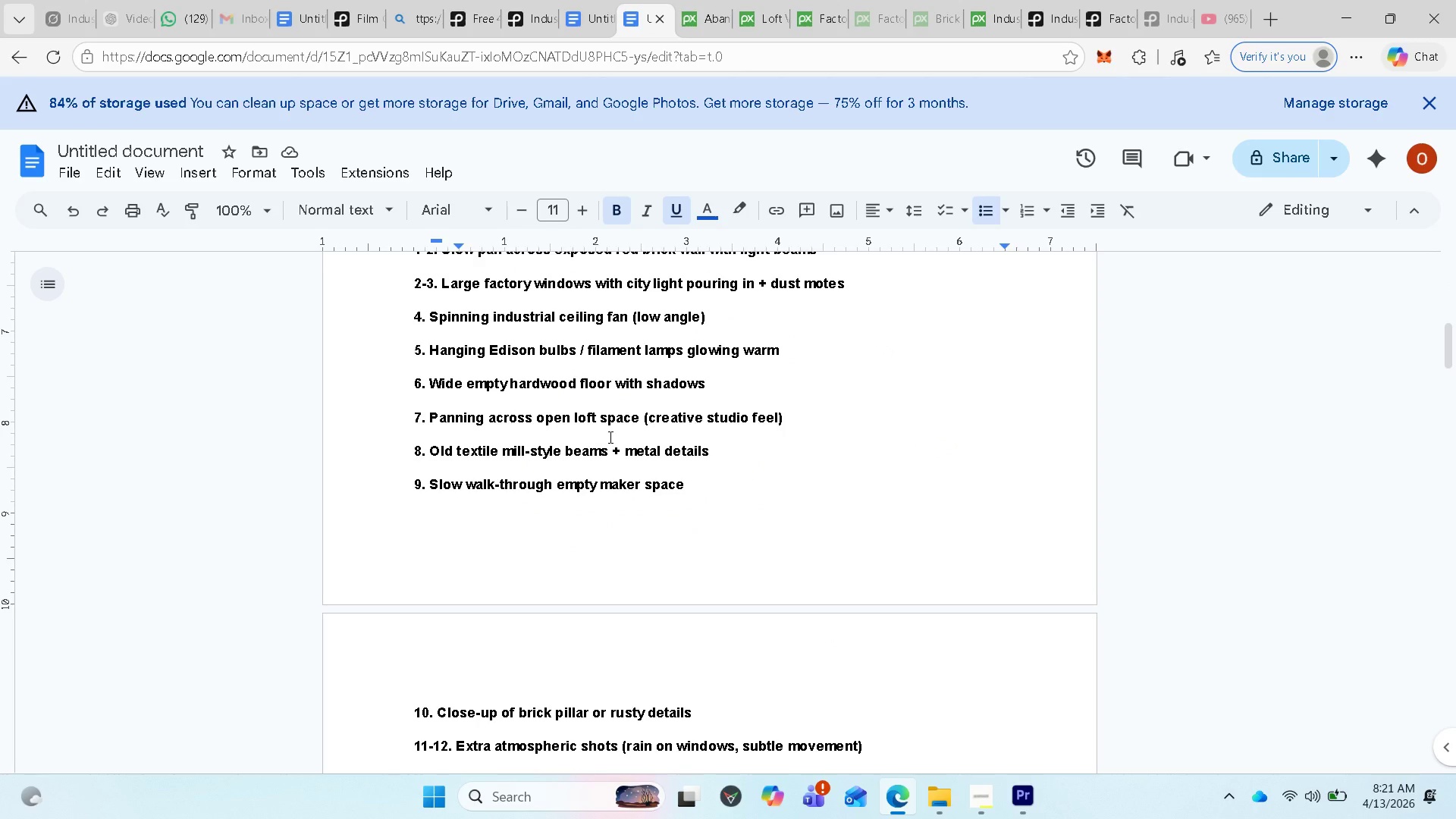 
scroll: coordinate [609, 437], scroll_direction: up, amount: 1.0
 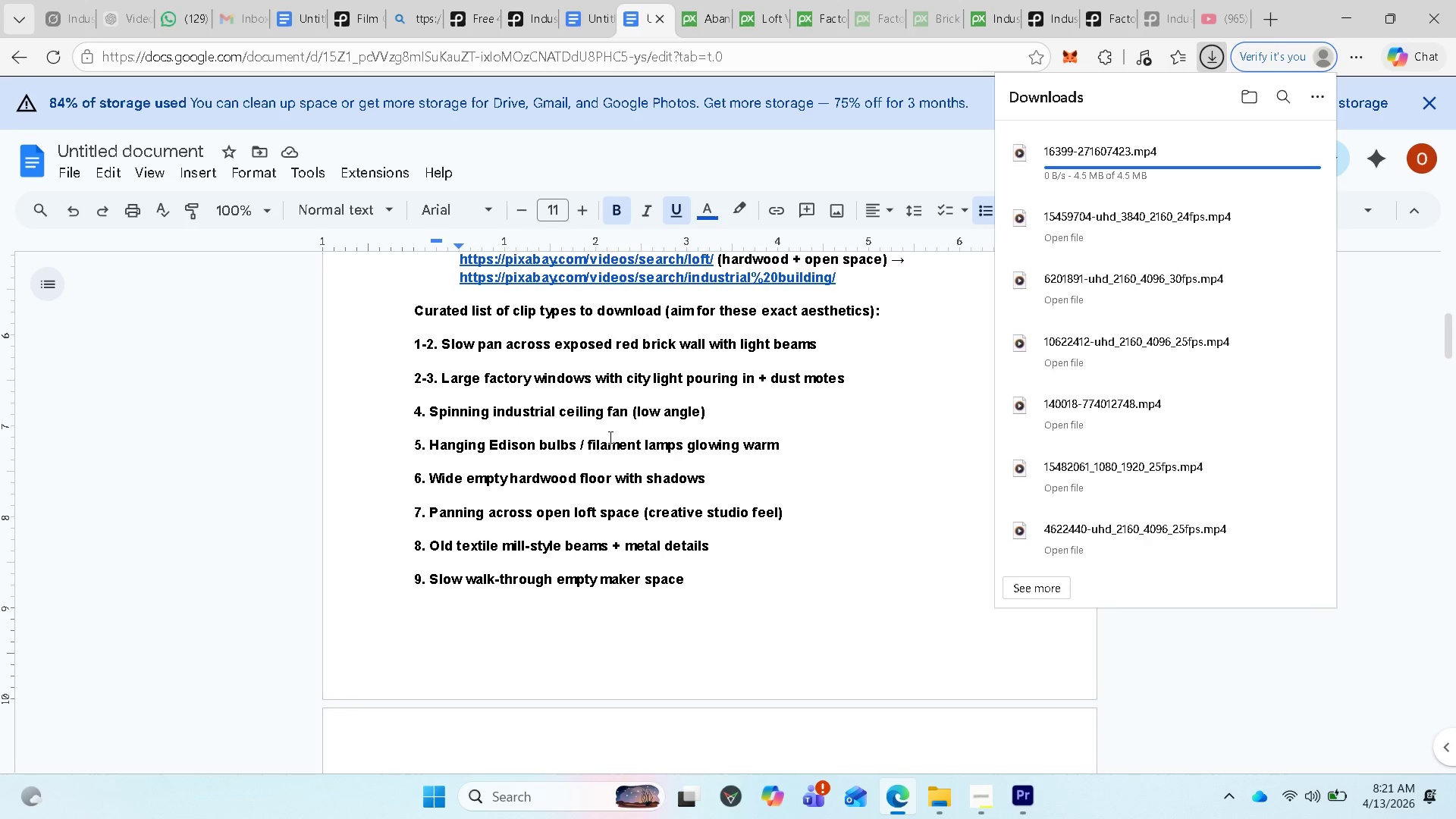 
scroll: coordinate [608, 440], scroll_direction: down, amount: 5.0
 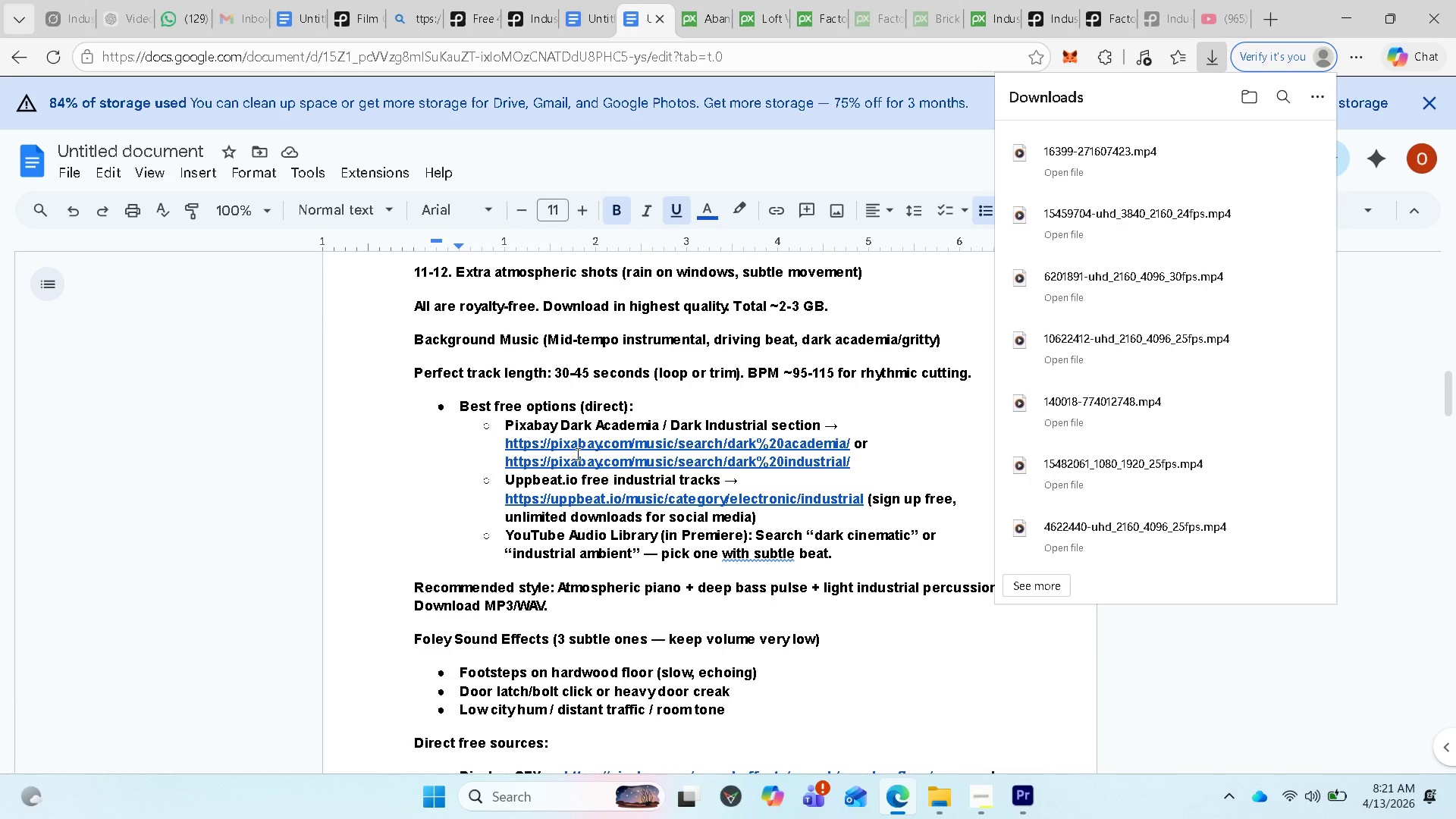 
left_click([576, 453])
 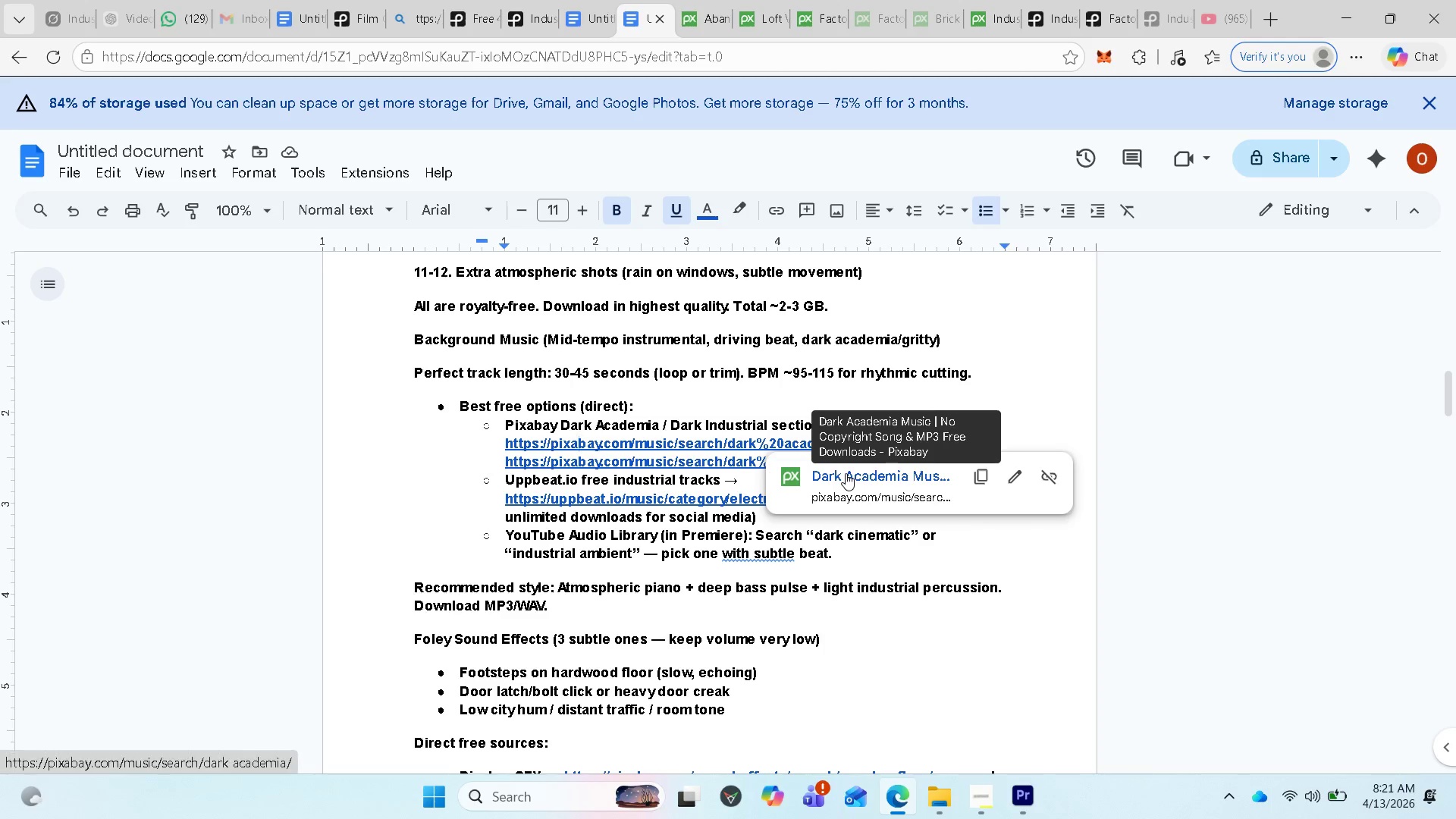 
left_click([846, 473])
 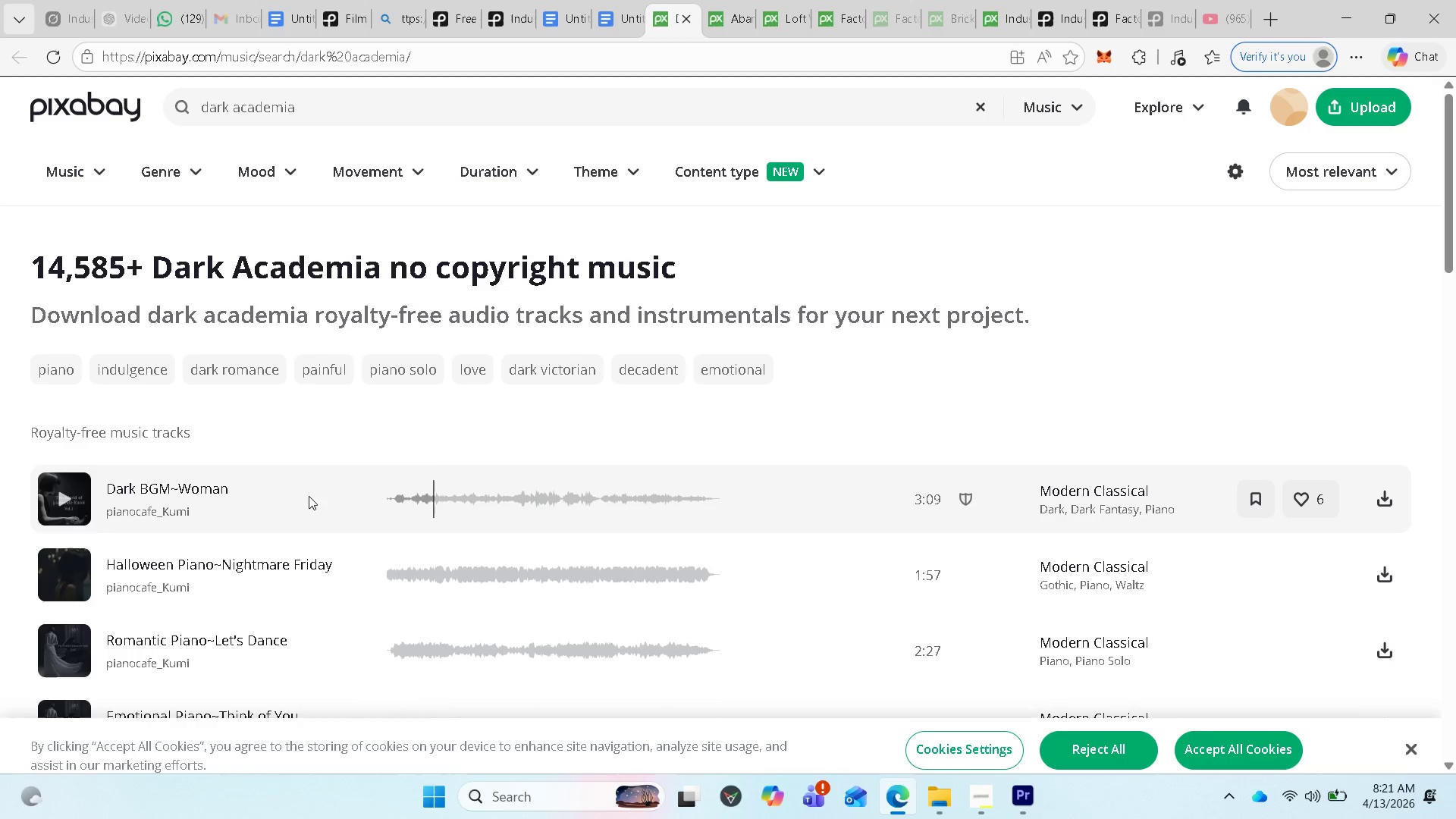 
left_click([66, 501])
 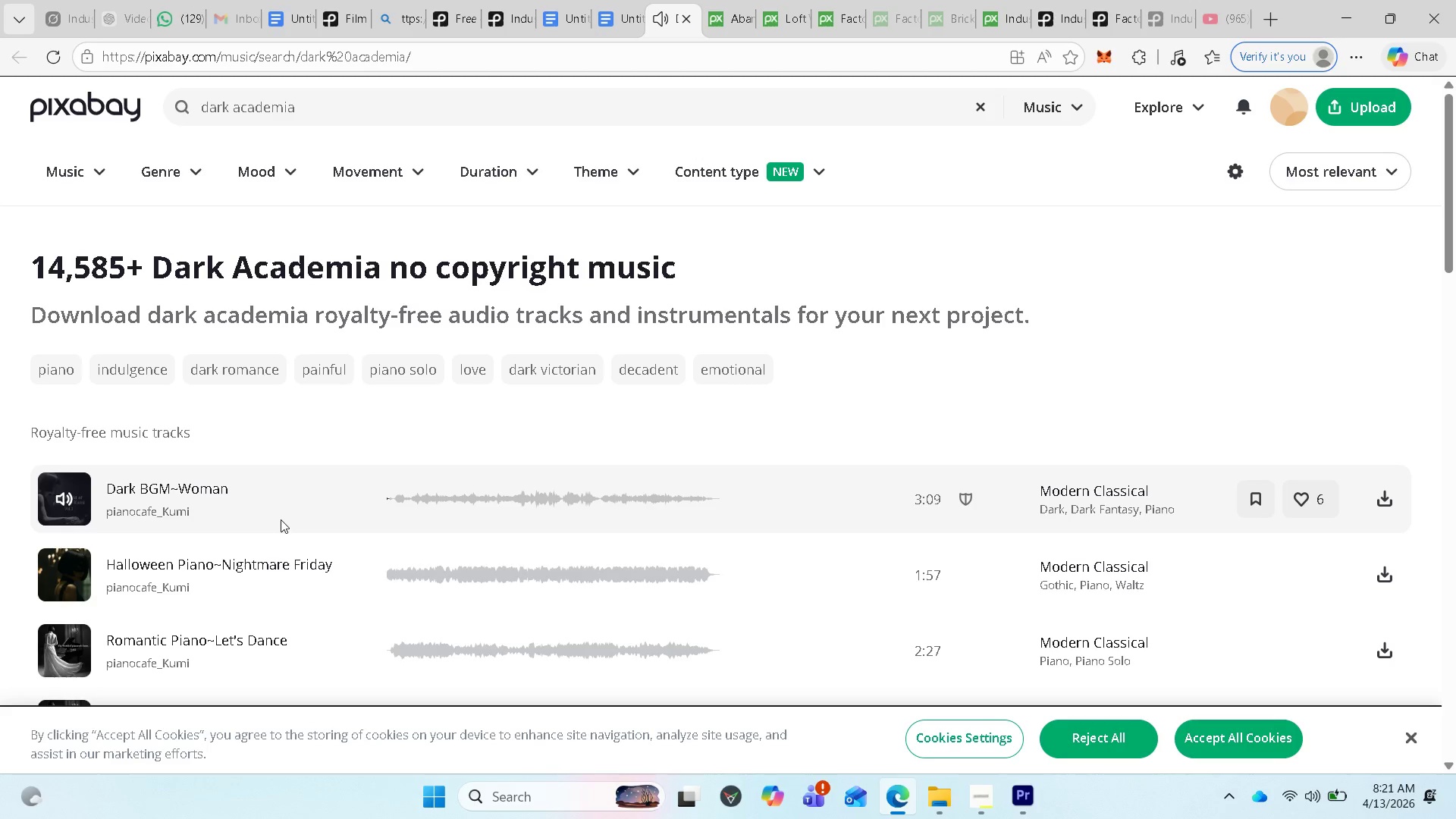 
scroll: coordinate [292, 522], scroll_direction: down, amount: 1.0
 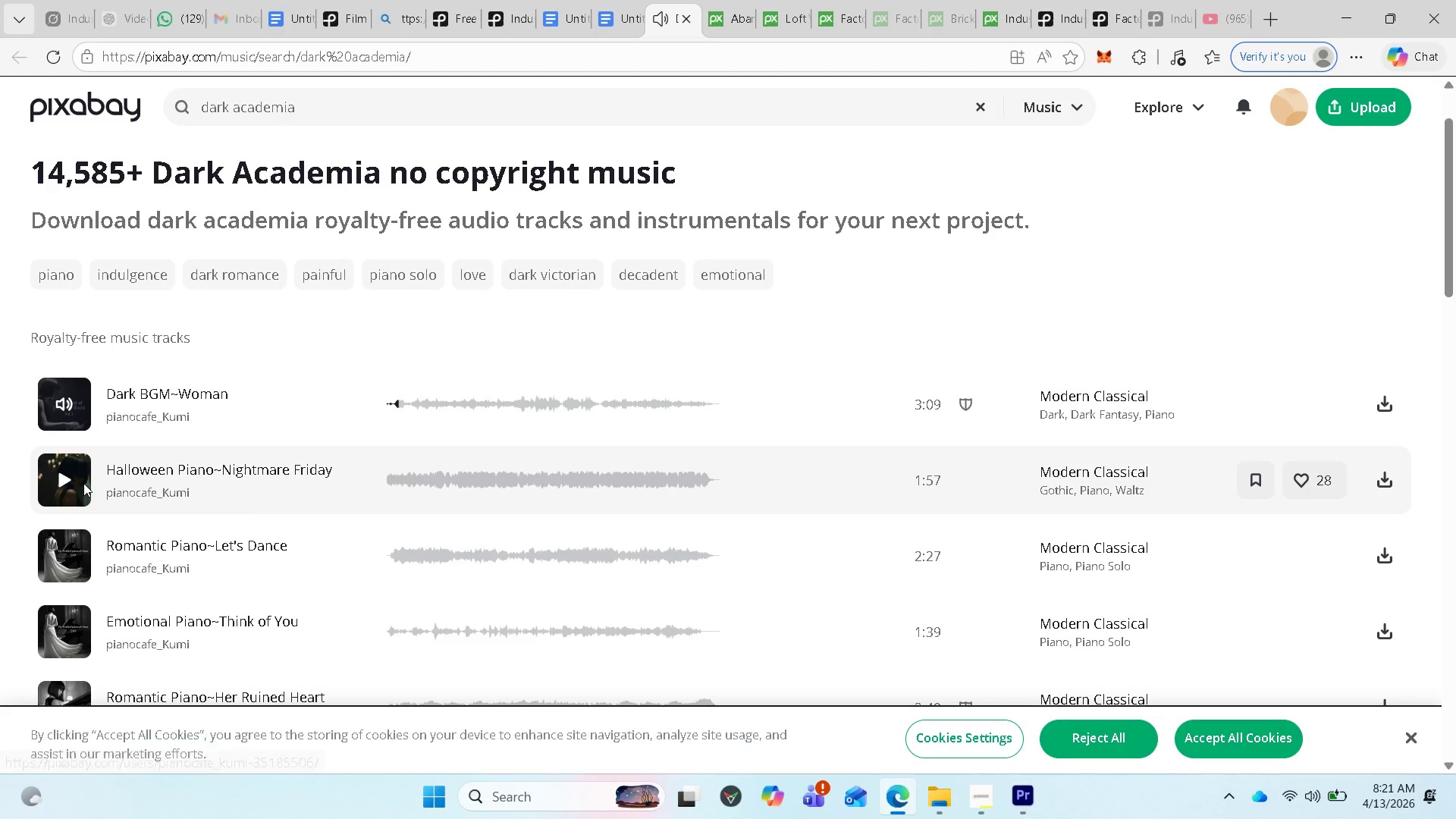 
wait(5.0)
 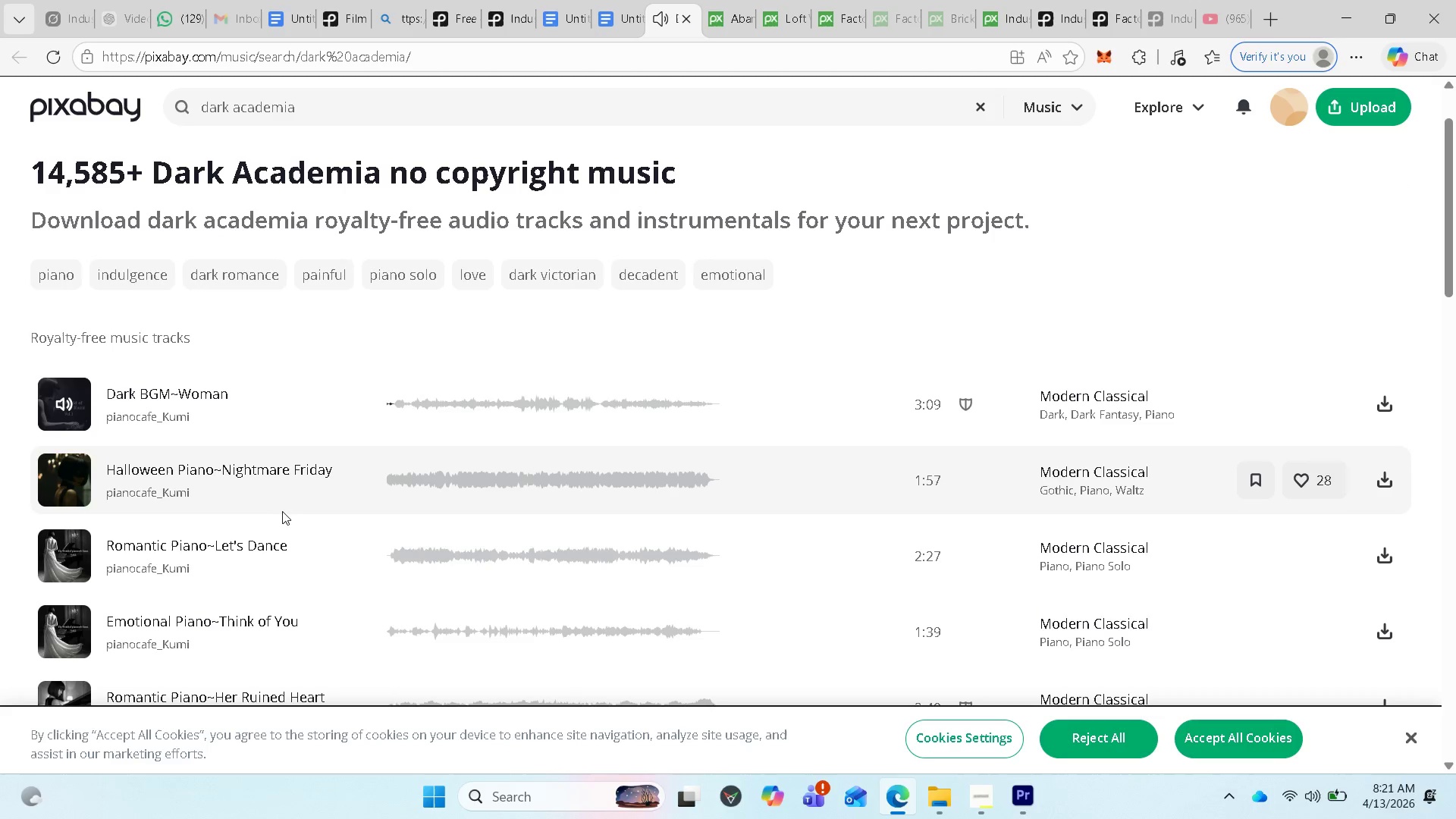 
left_click([71, 482])
 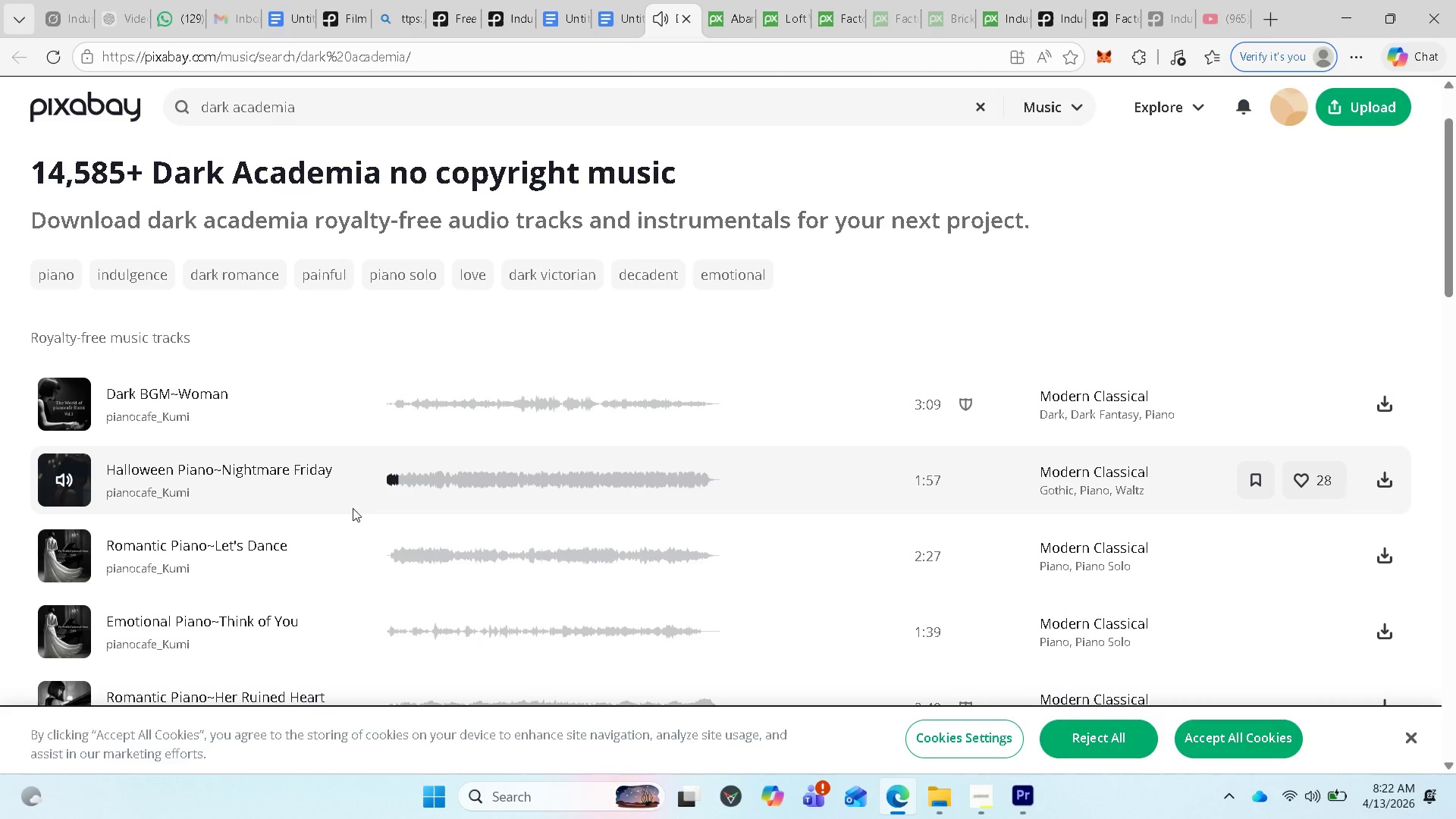 
wait(9.88)
 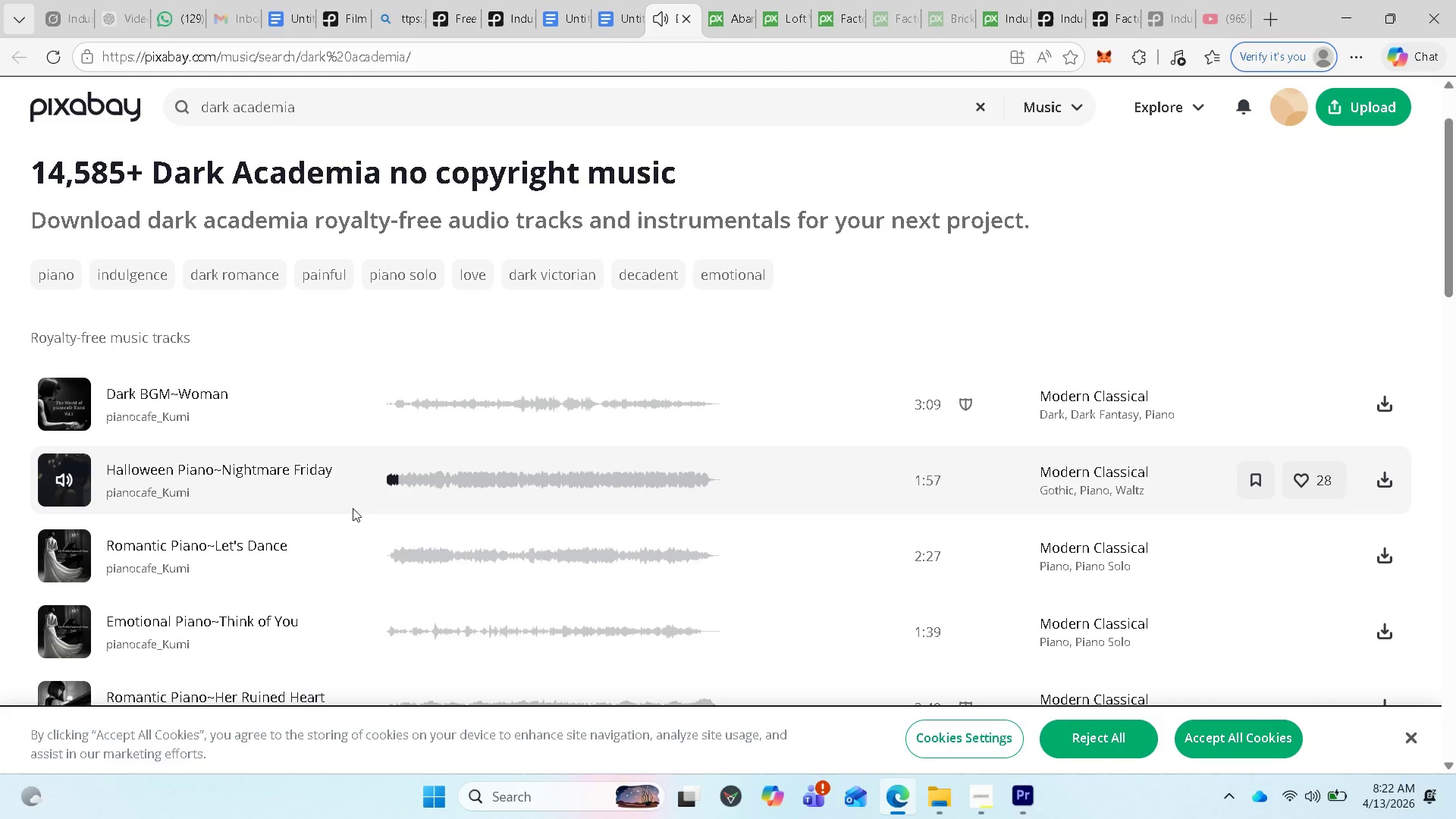 
left_click([1392, 485])
 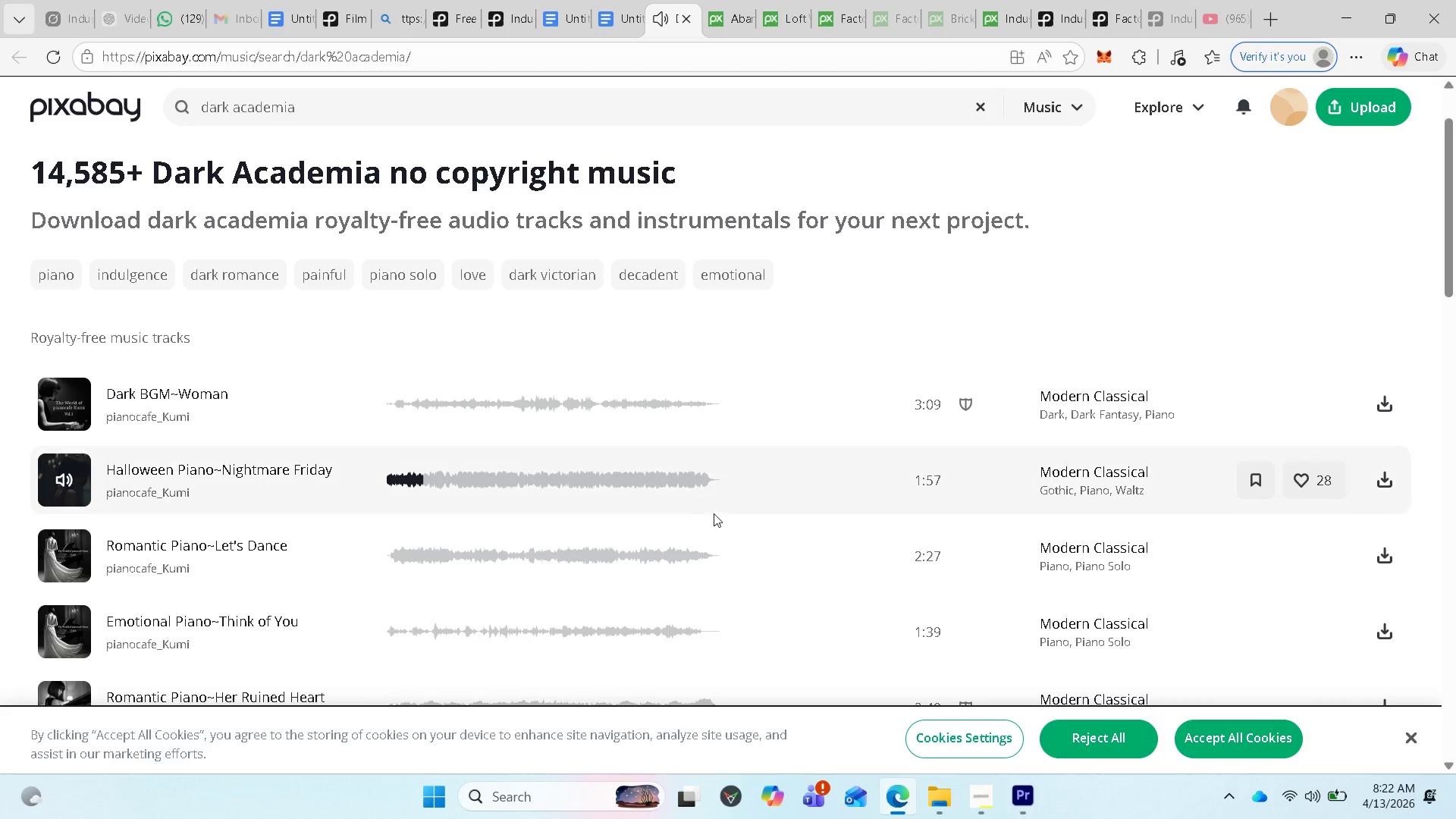 
wait(8.7)
 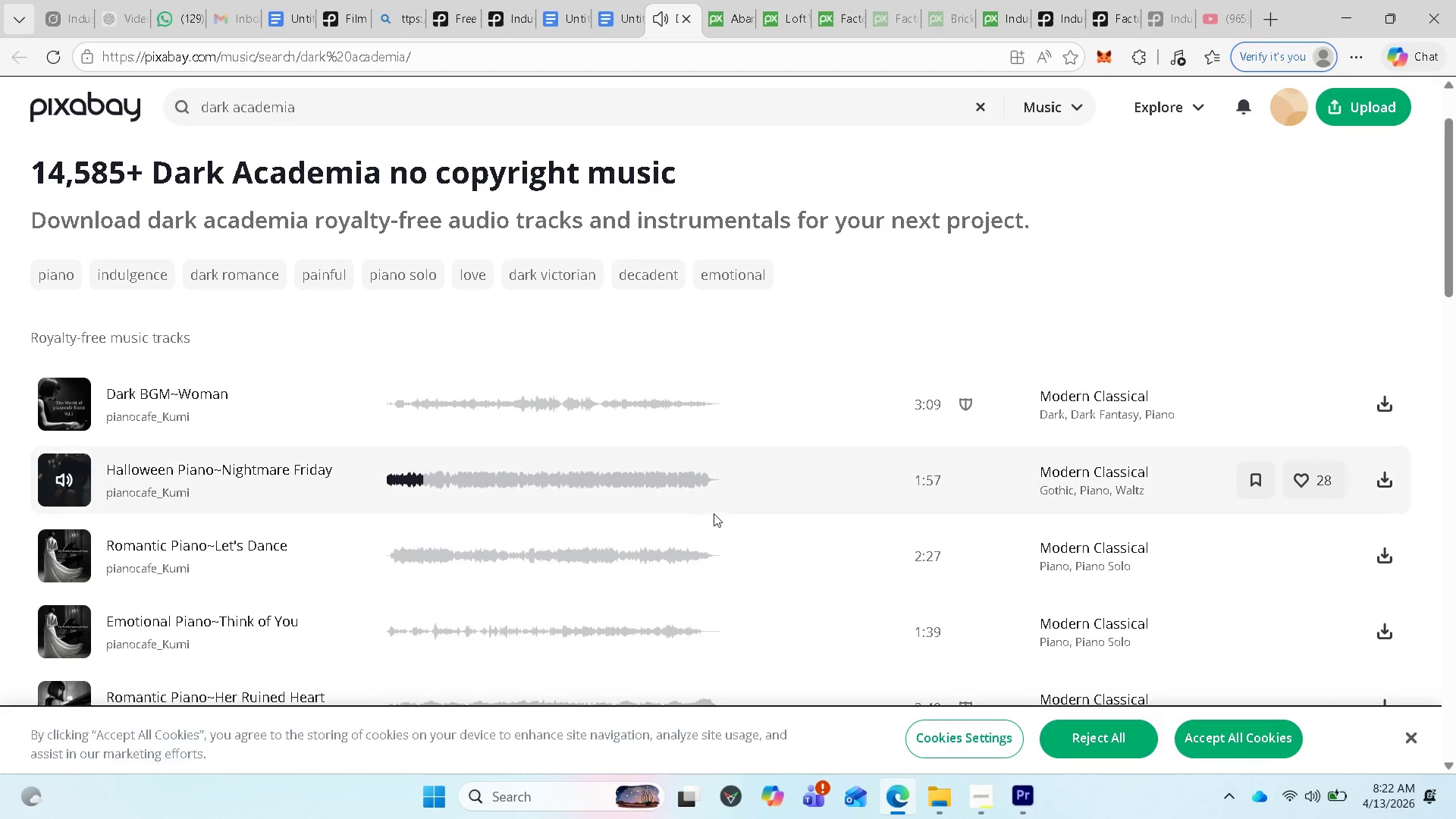 
left_click([69, 481])
 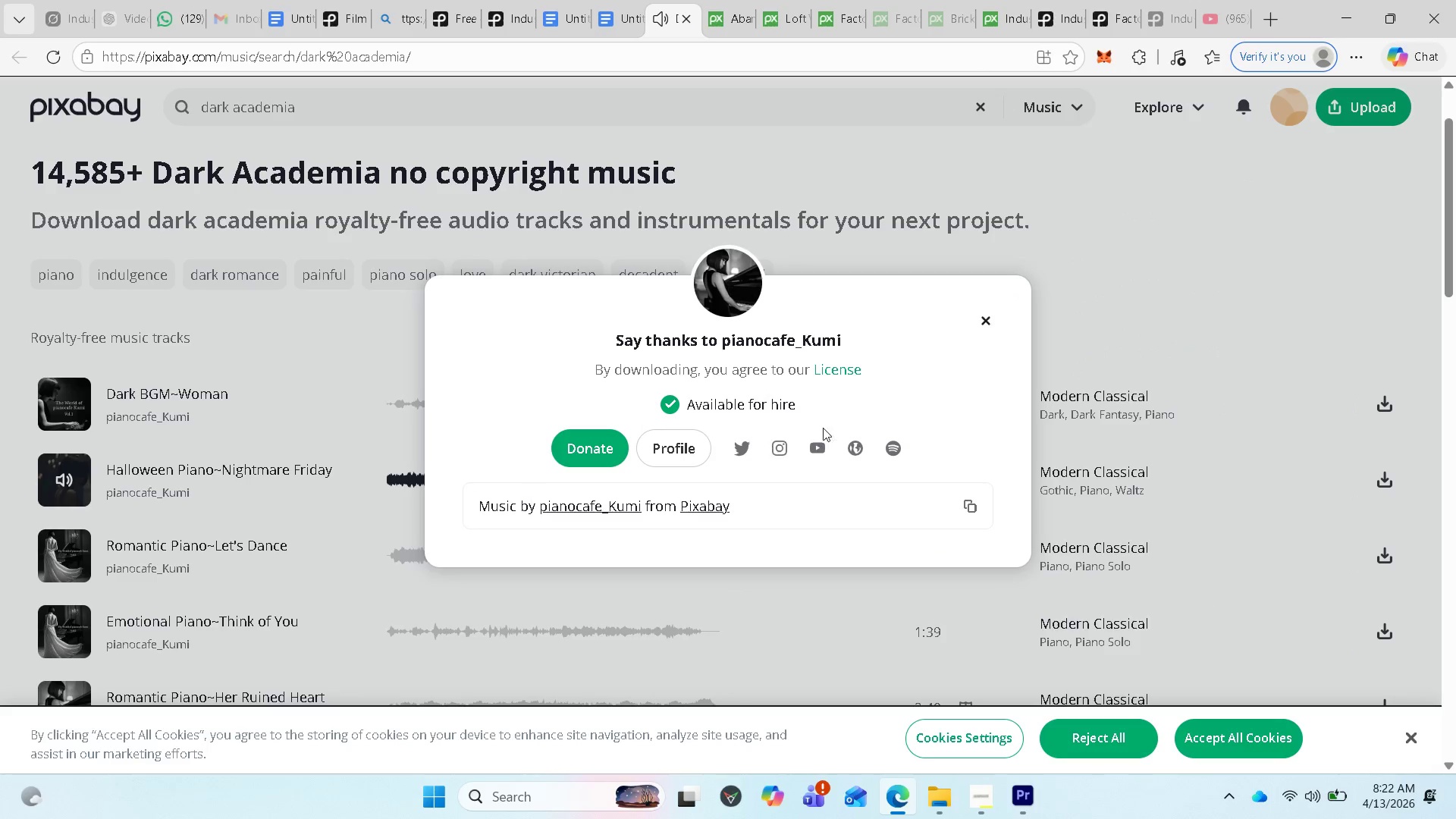 
left_click([984, 321])
 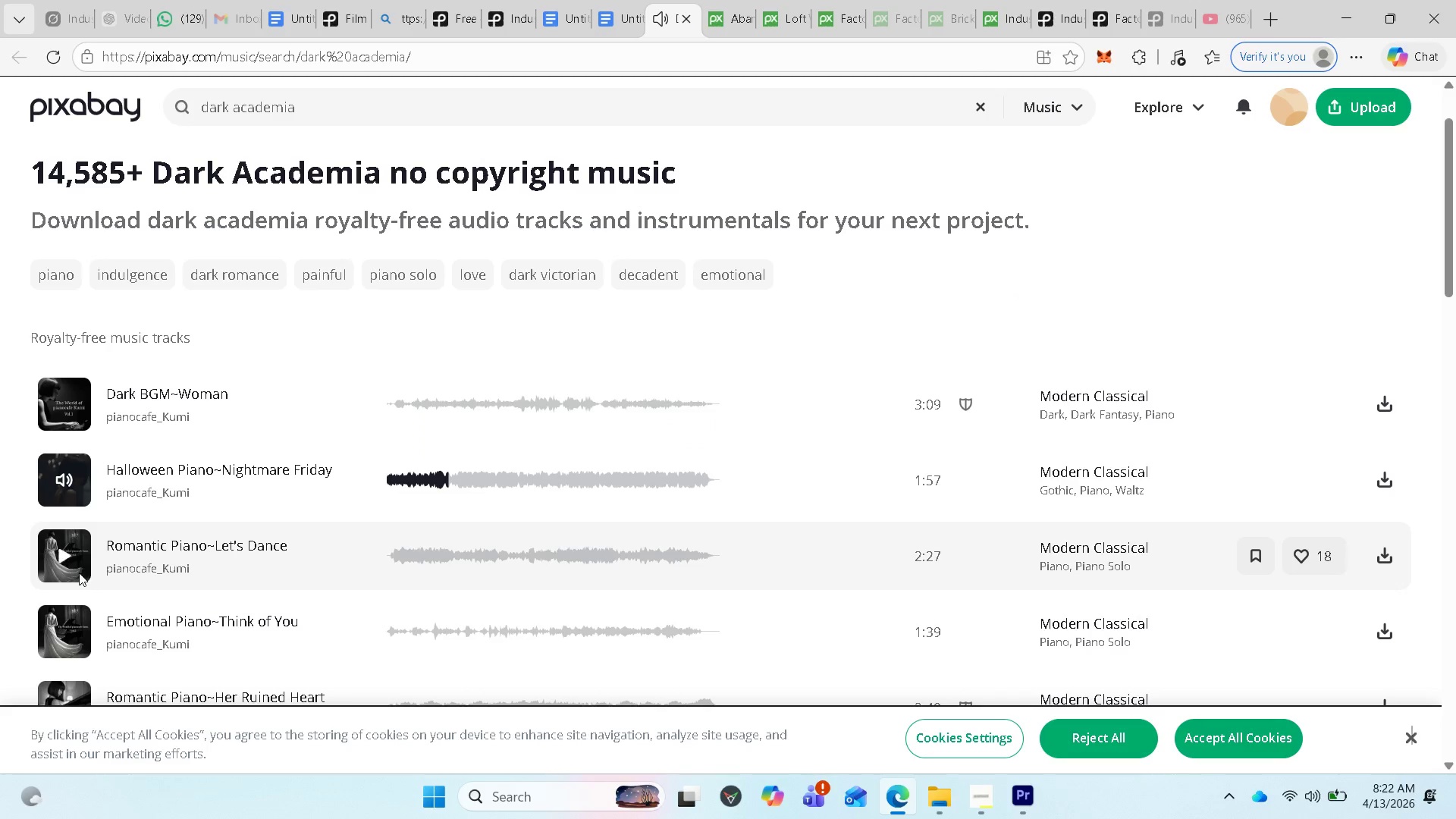 
left_click([67, 558])
 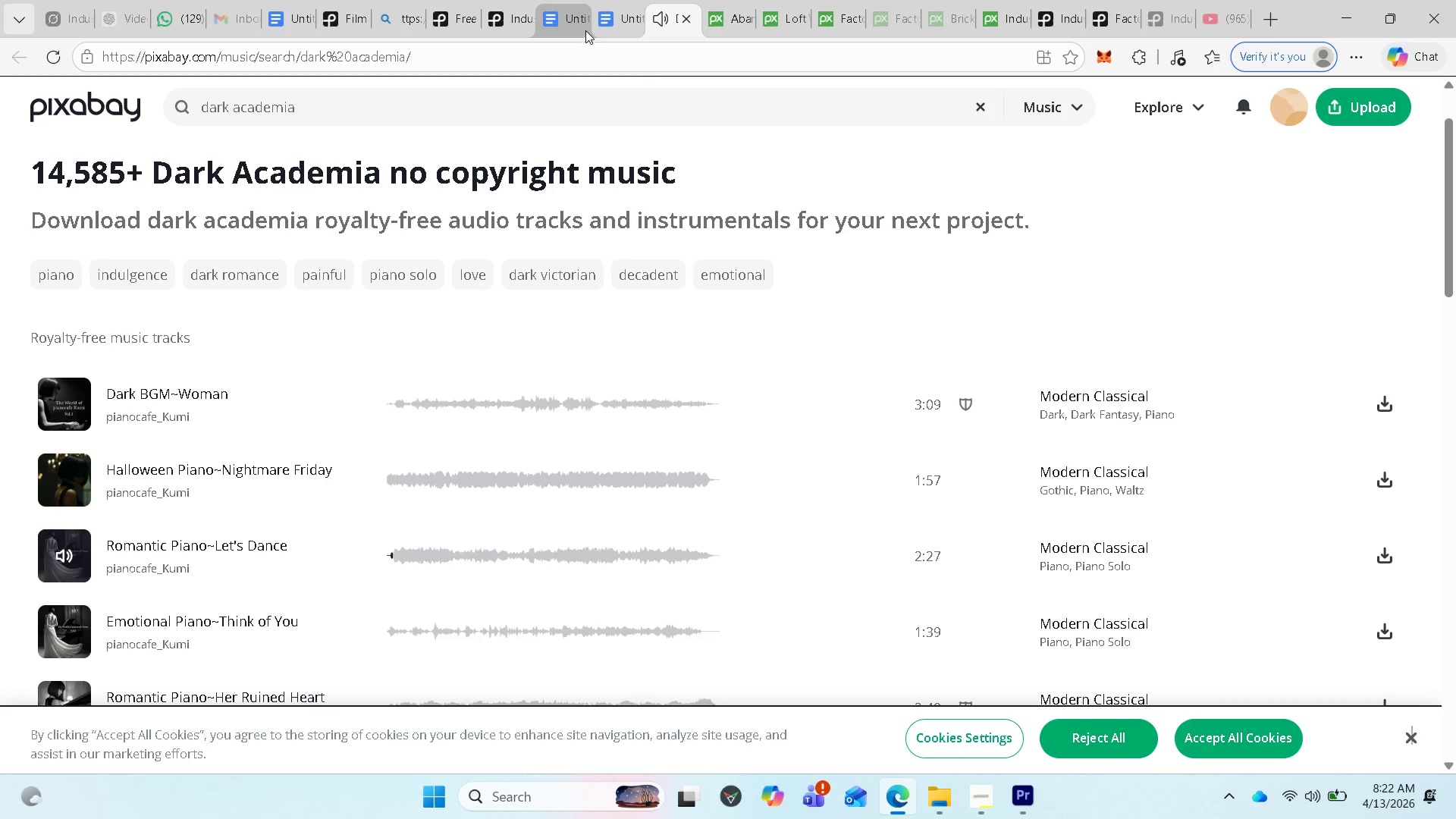 
wait(8.5)
 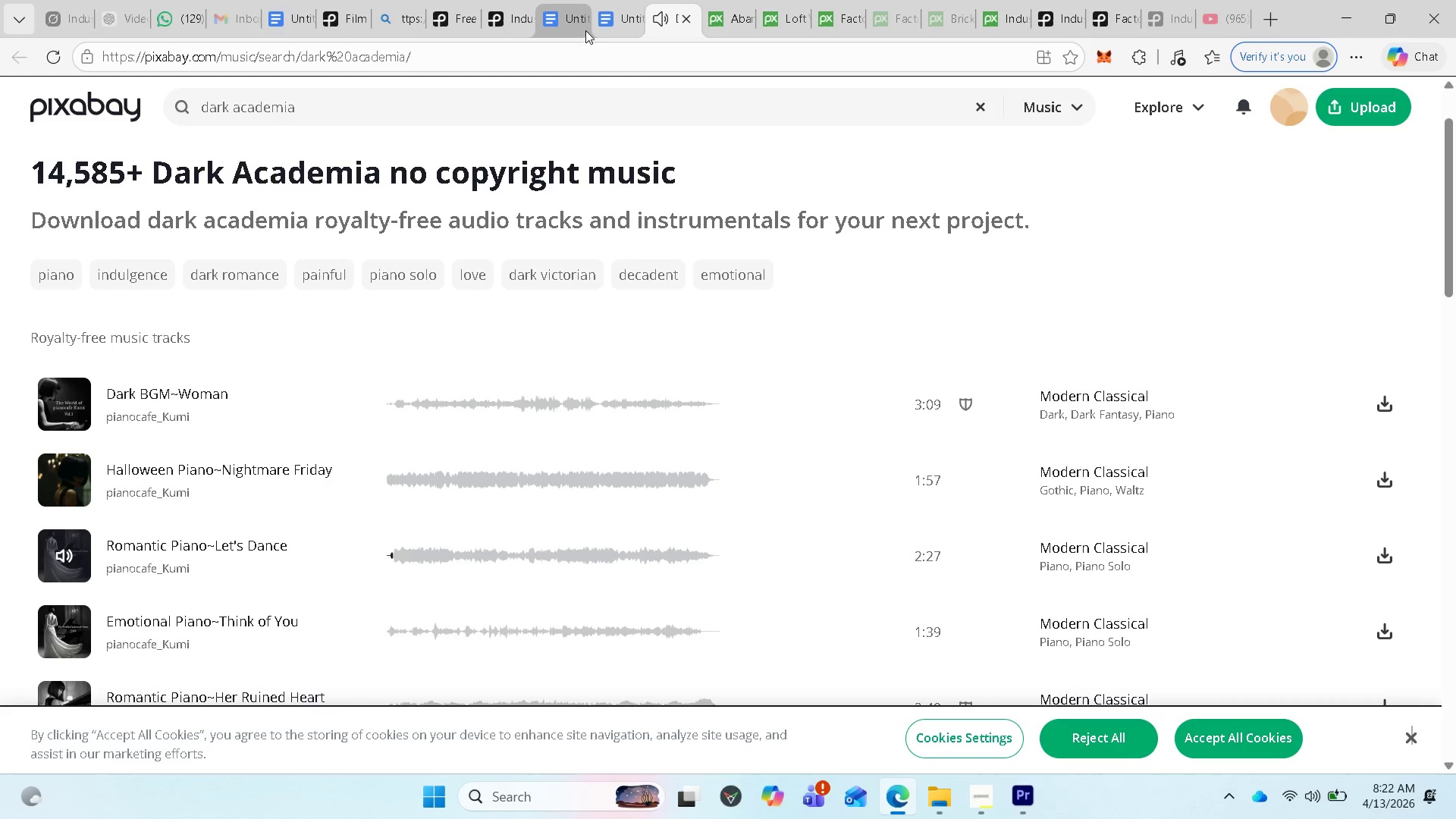 
left_click([643, 464])
 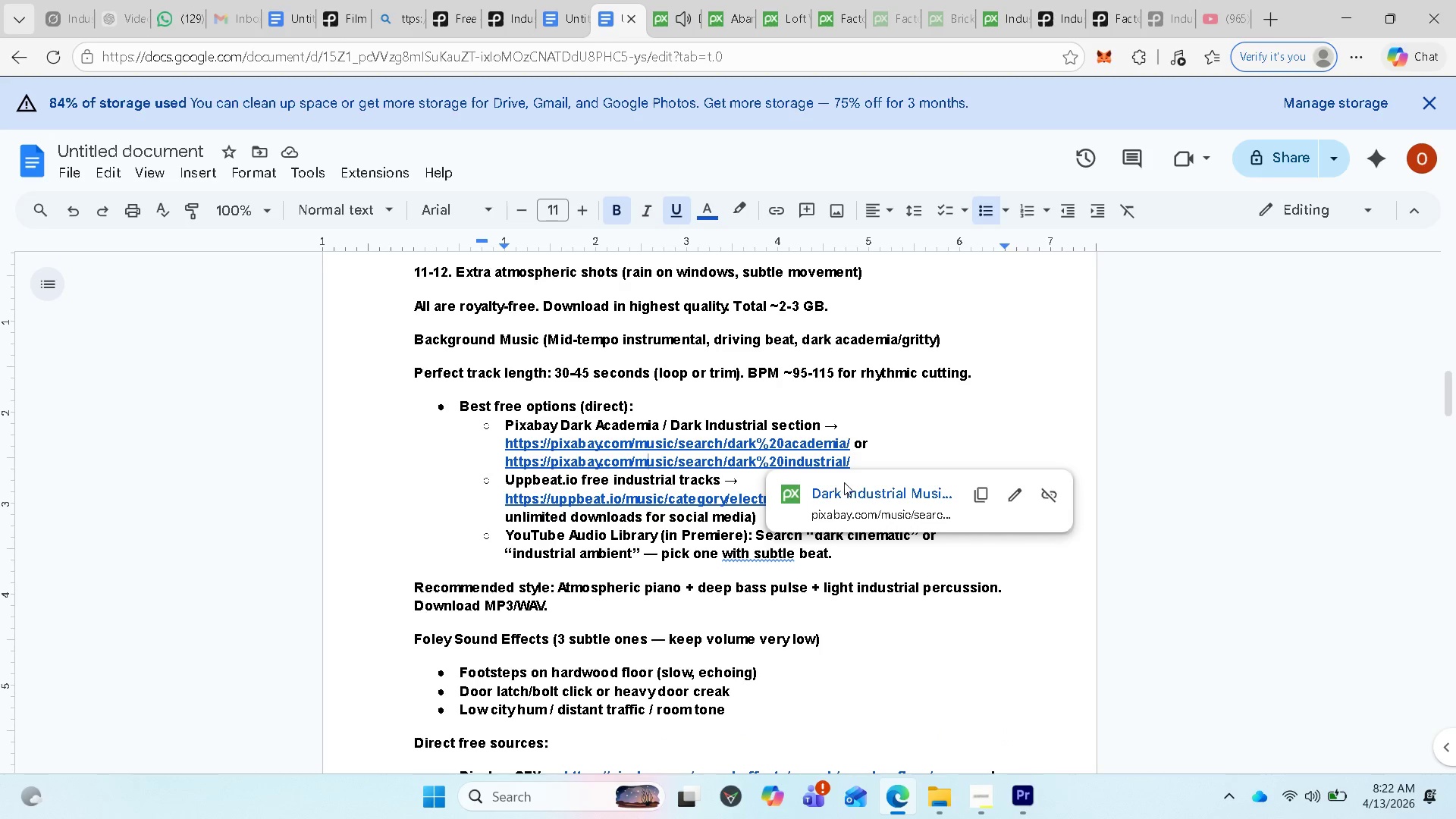 
left_click([849, 491])
 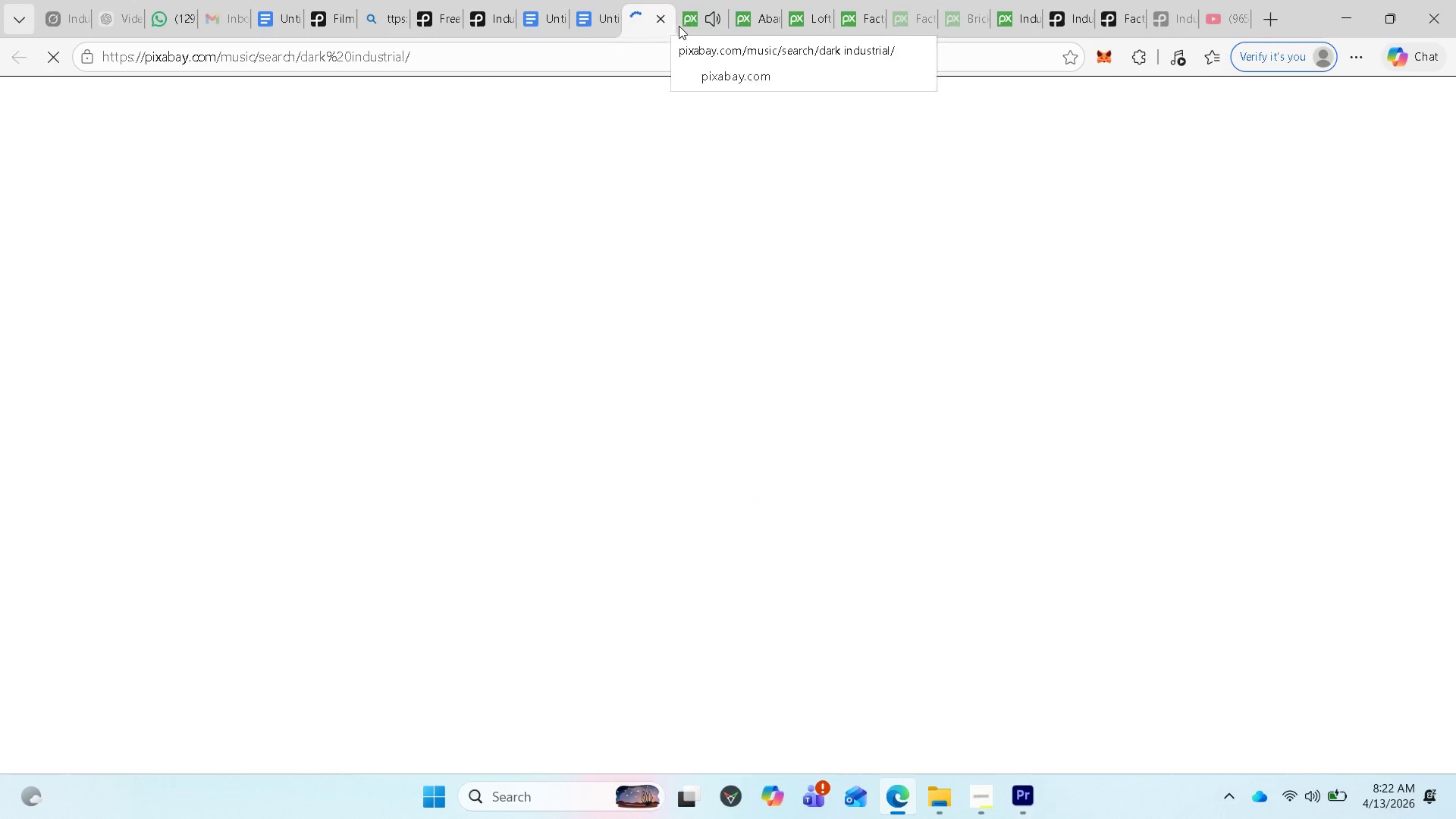 
left_click([709, 19])
 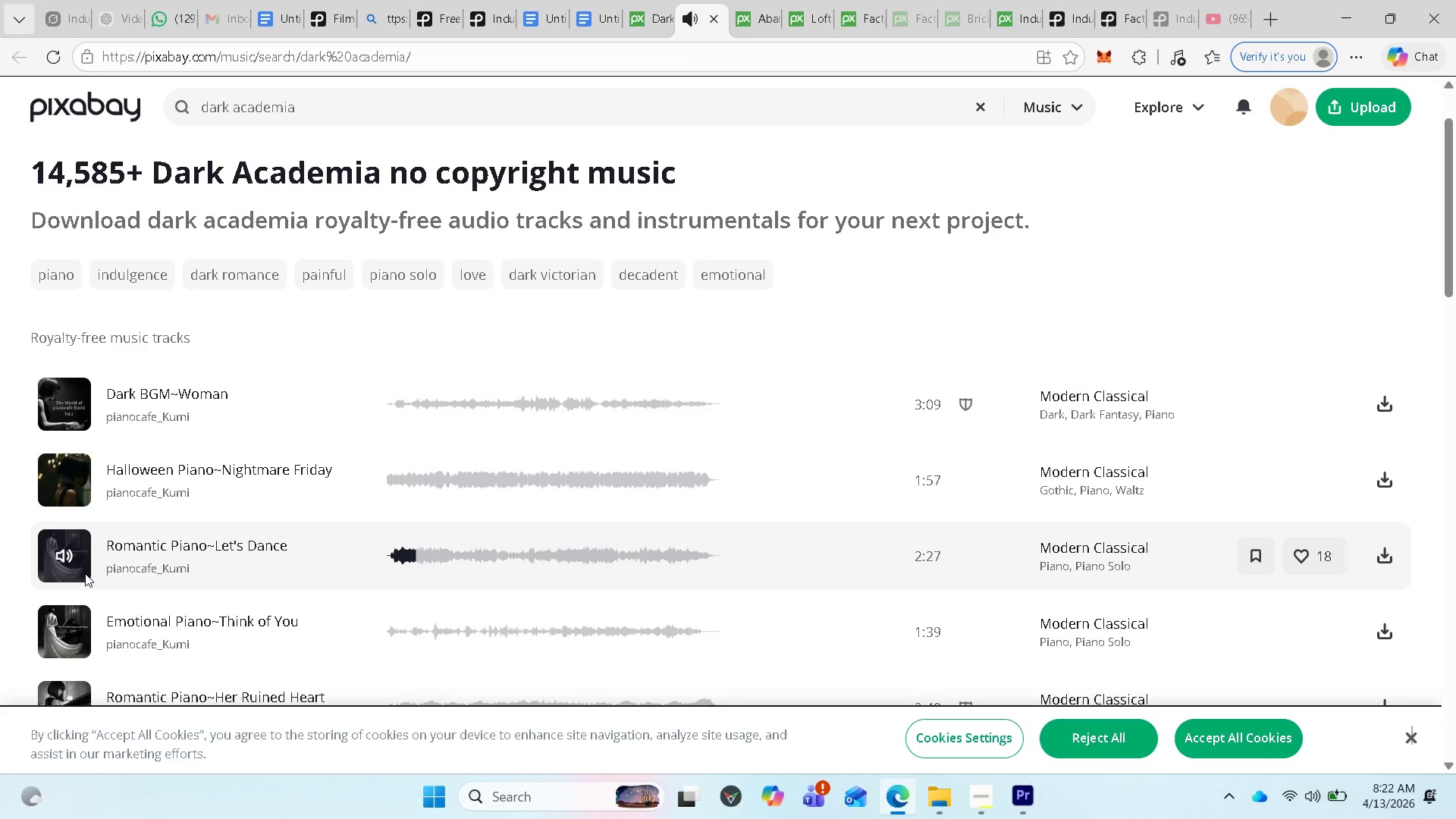 
left_click([65, 558])
 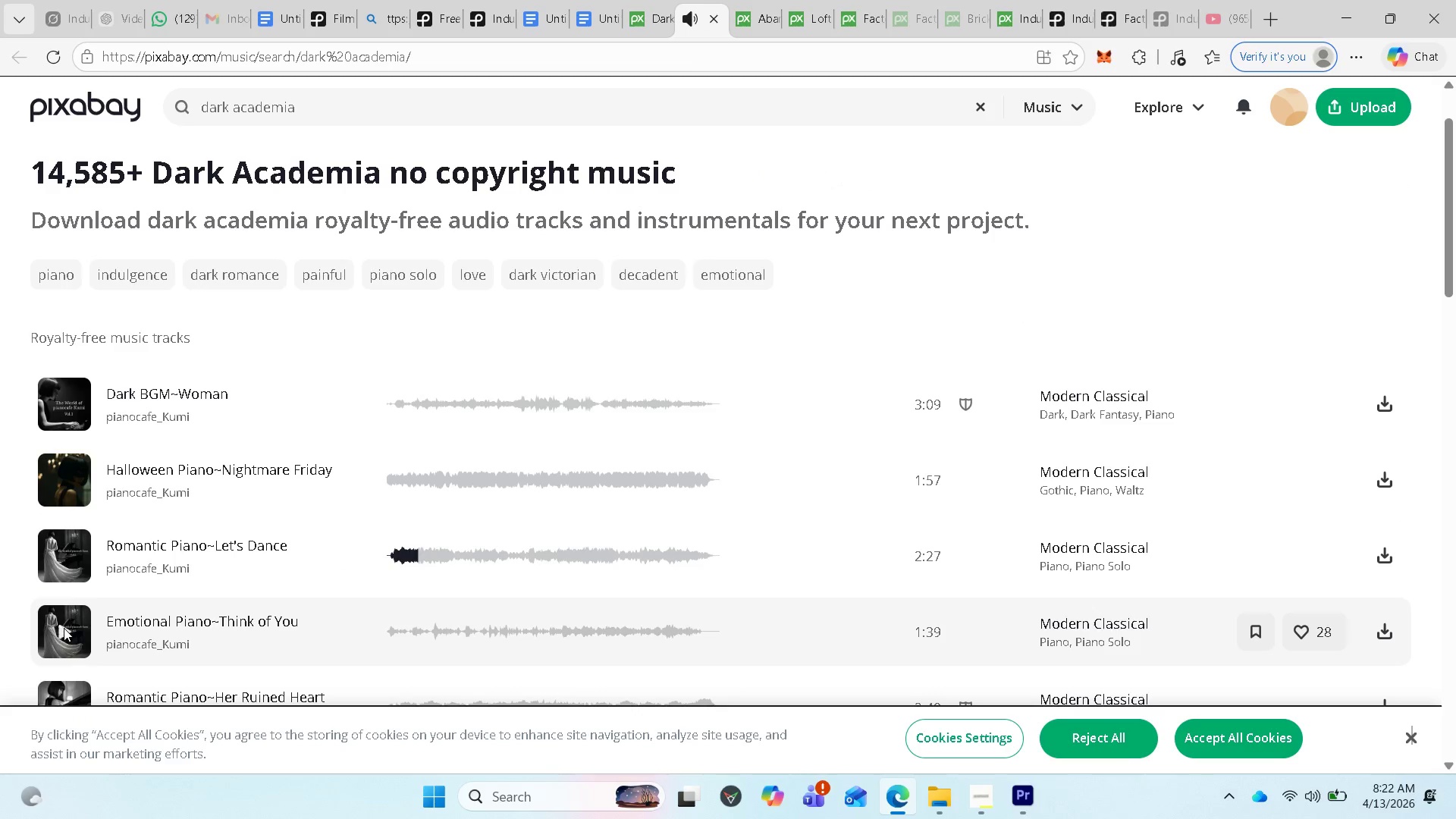 
left_click([64, 628])
 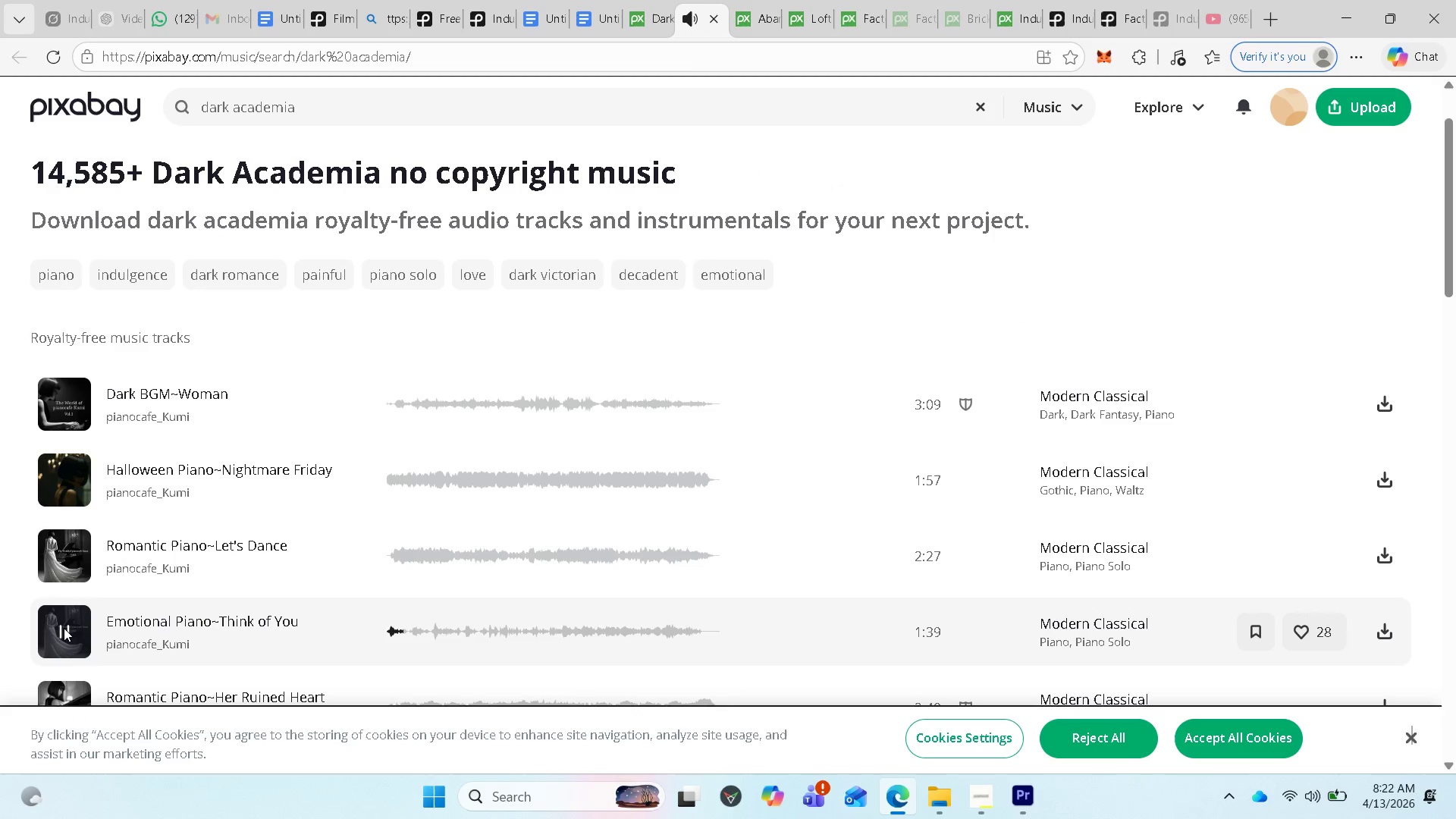 
wait(7.64)
 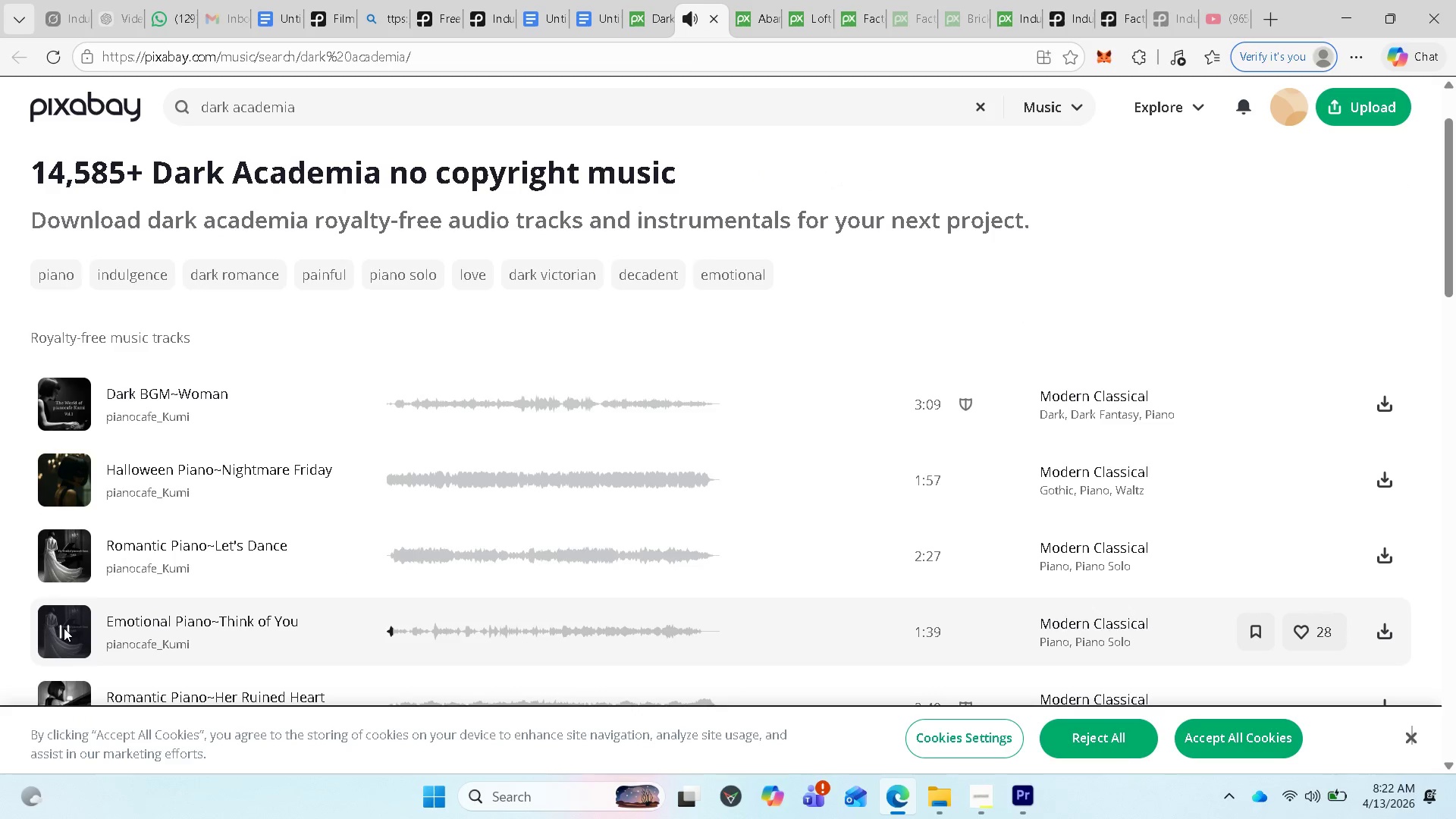 
left_click([64, 628])
 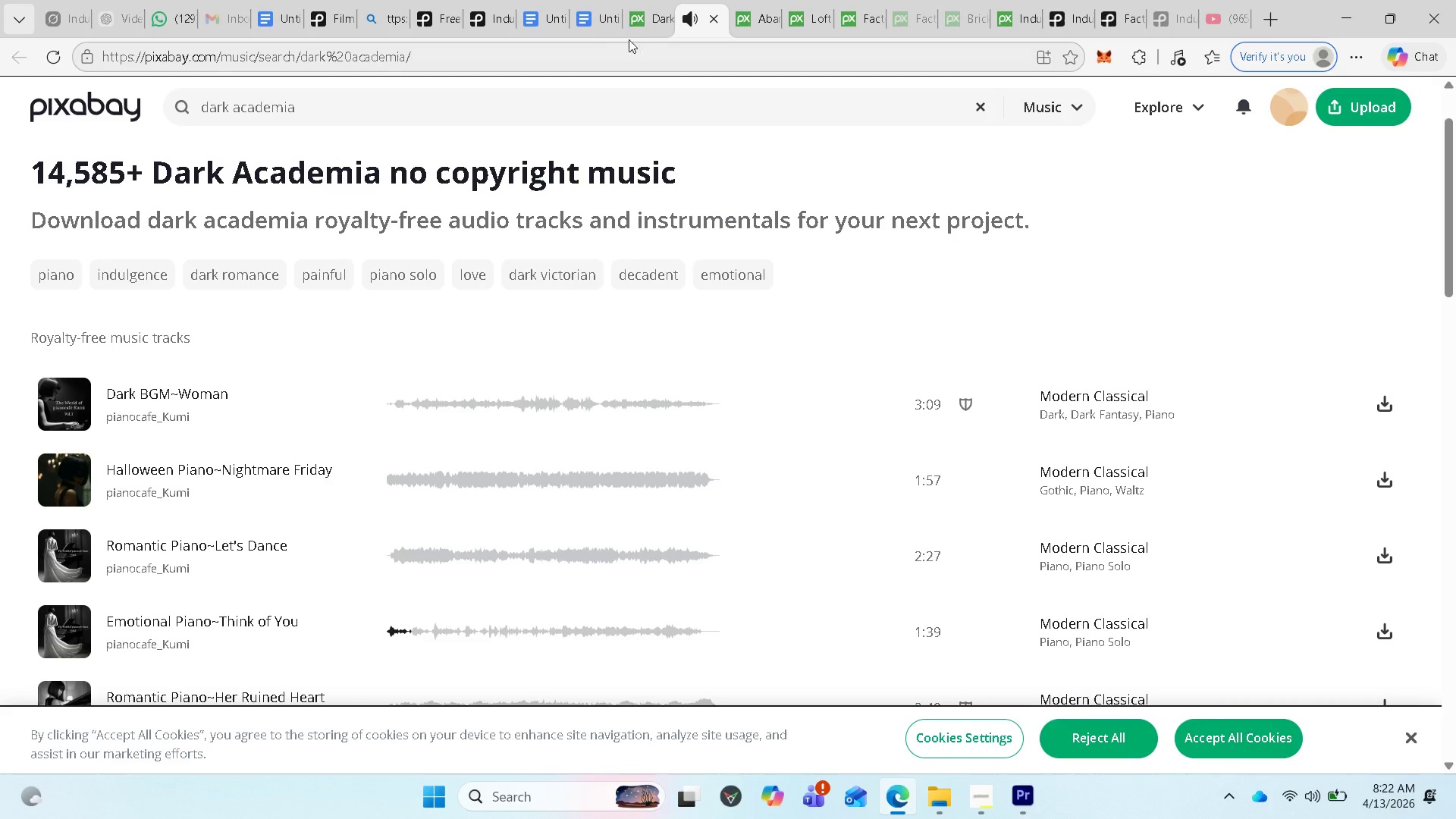 
left_click([655, 24])
 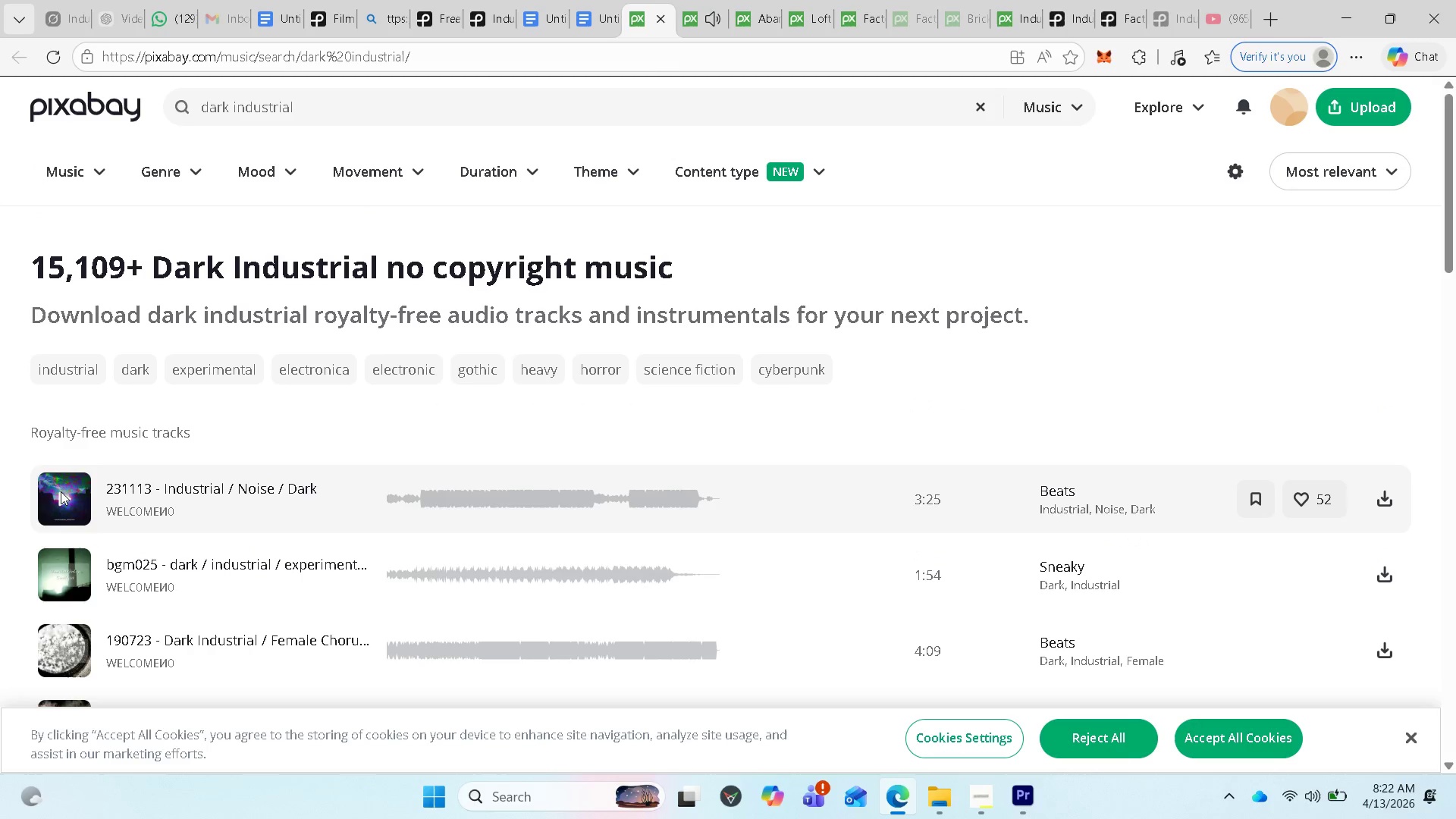 
left_click([61, 491])
 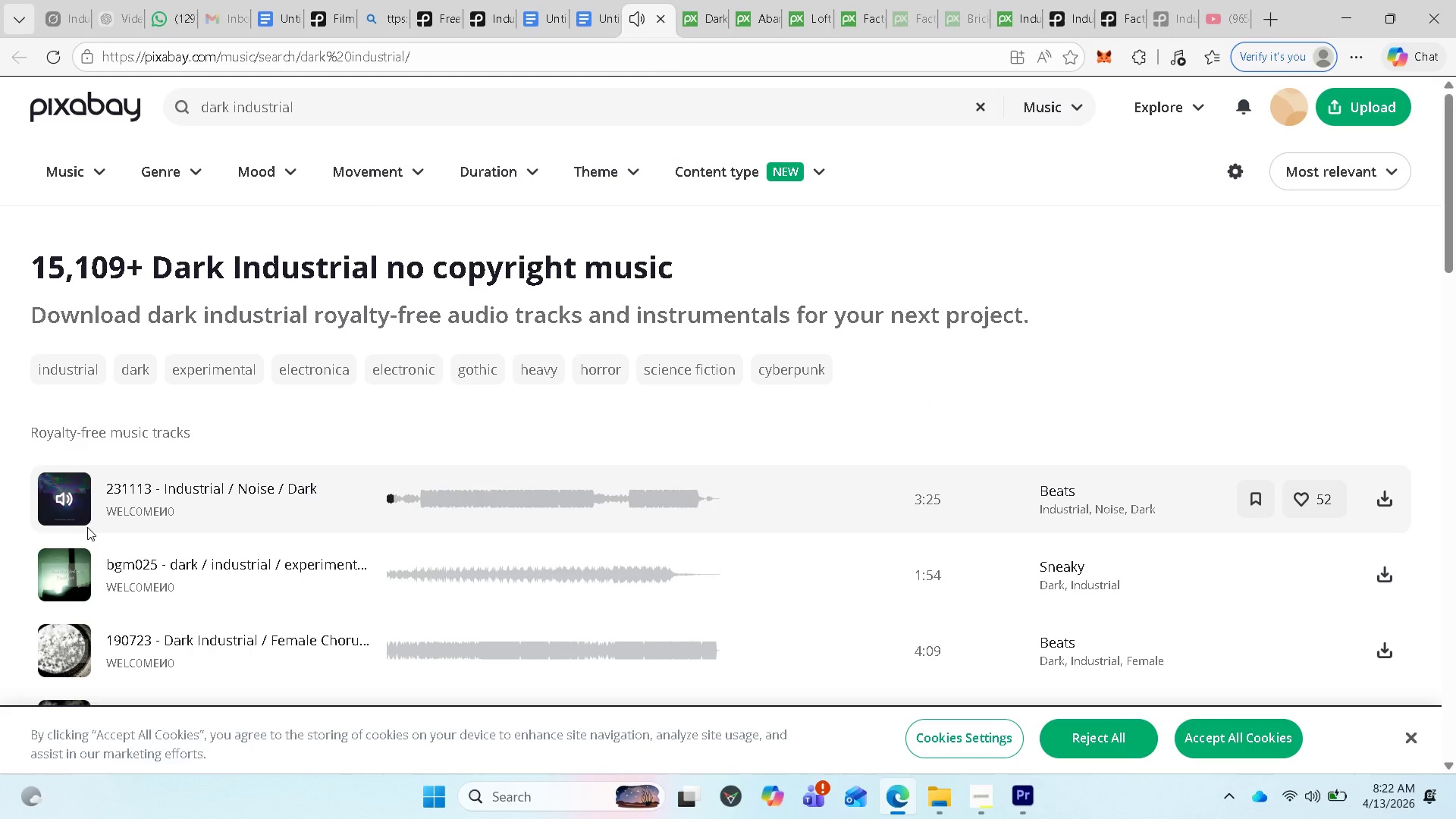 
wait(10.05)
 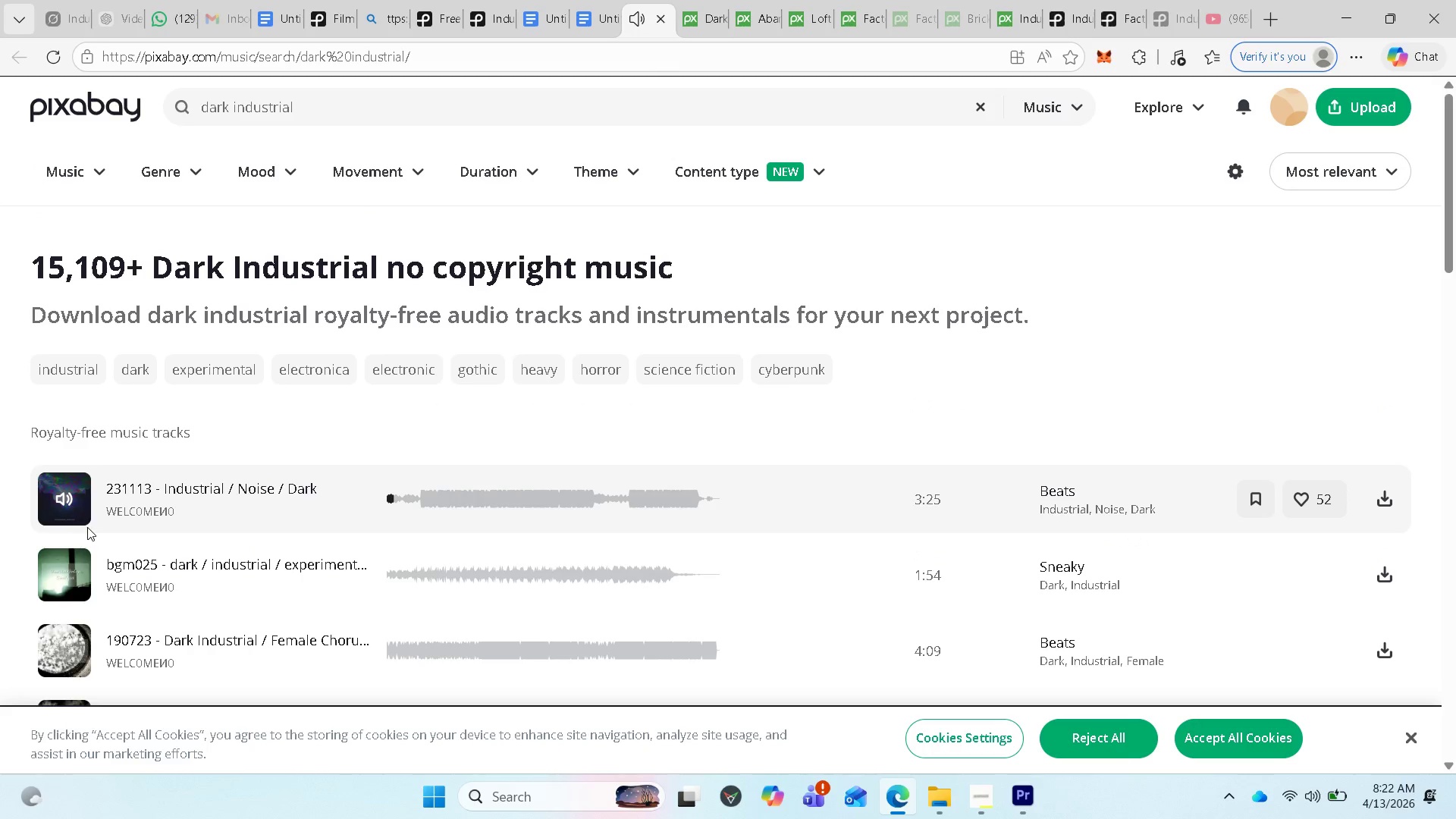 
left_click([987, 805])